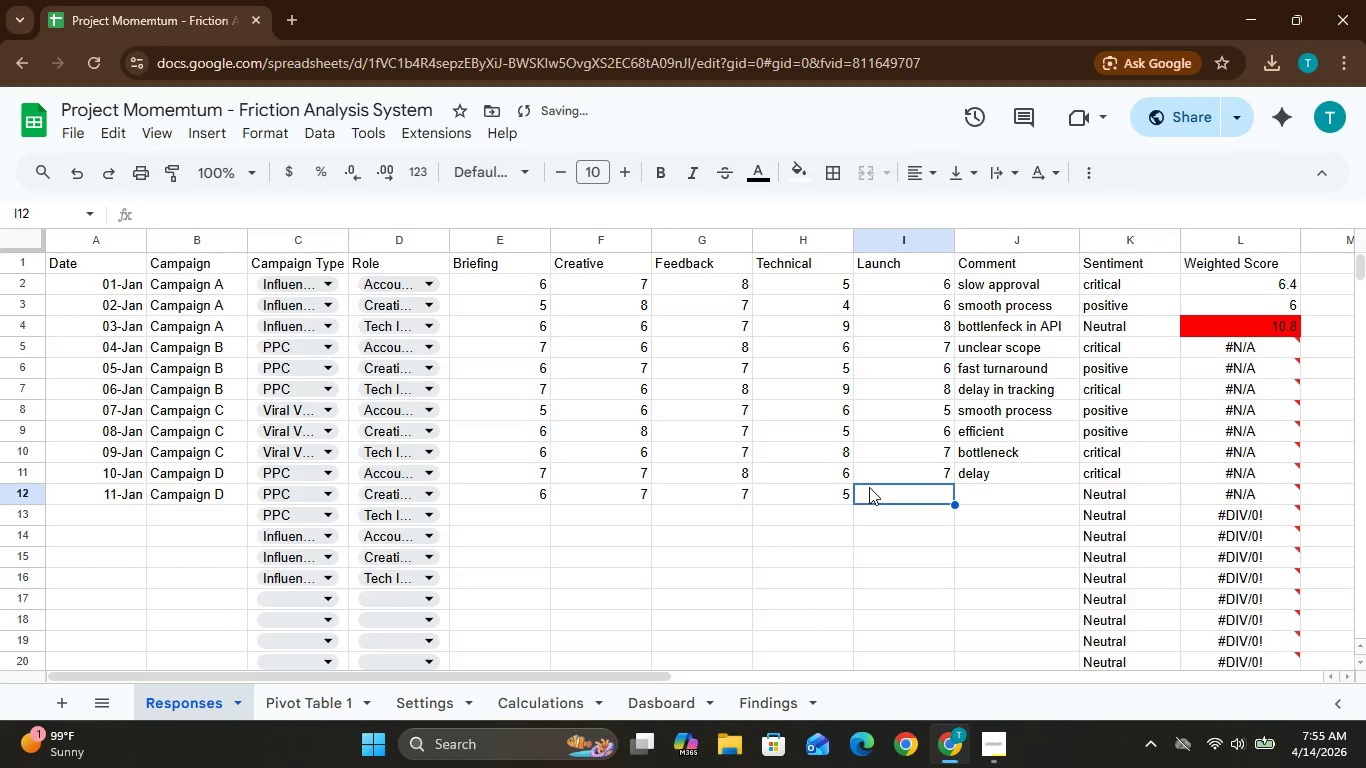 
key(6)
 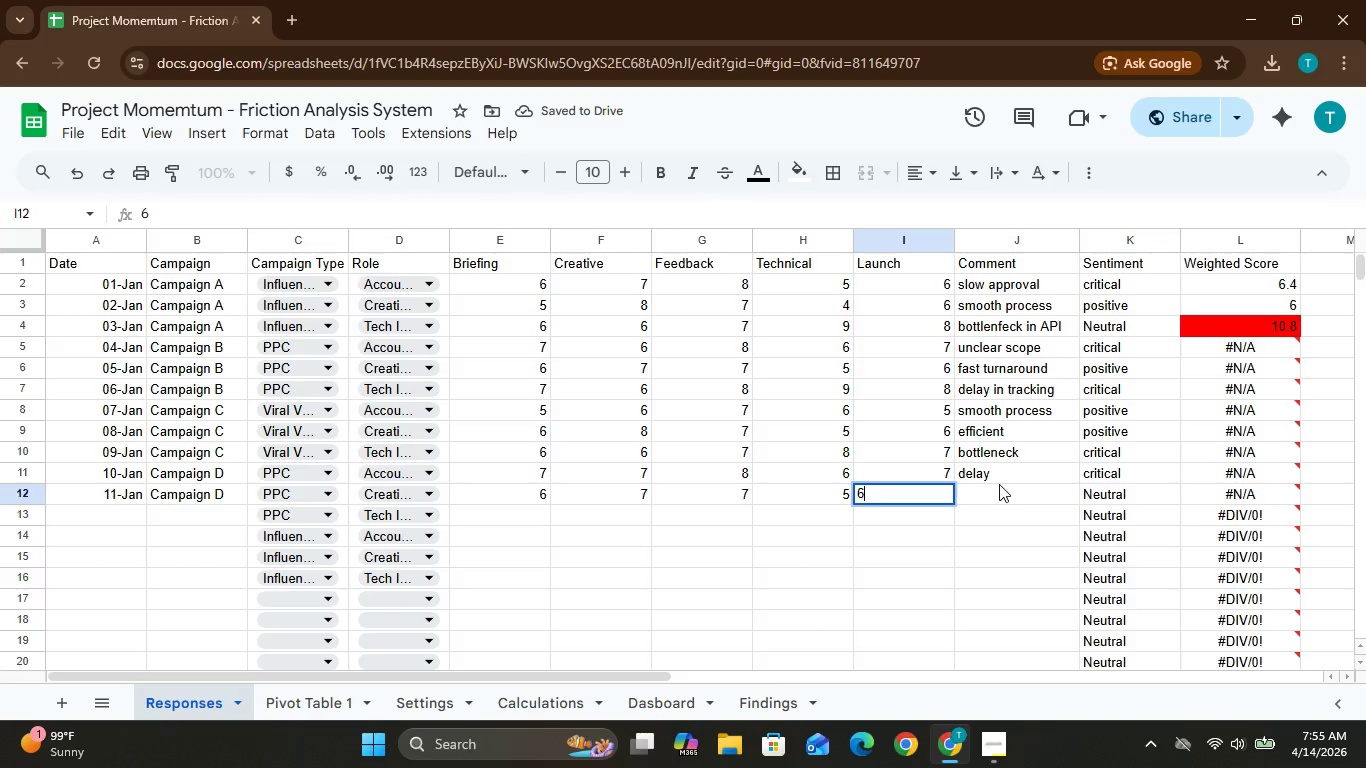 
left_click([994, 486])
 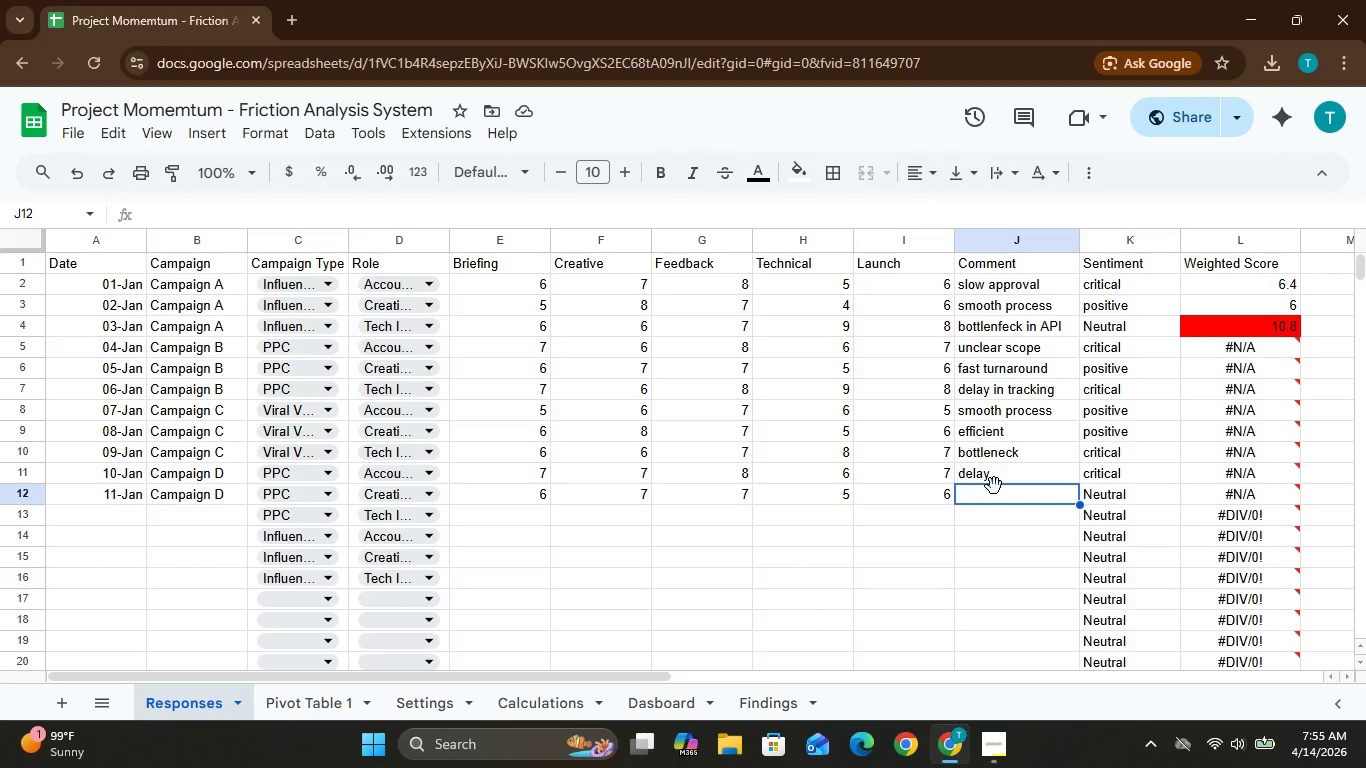 
wait(7.67)
 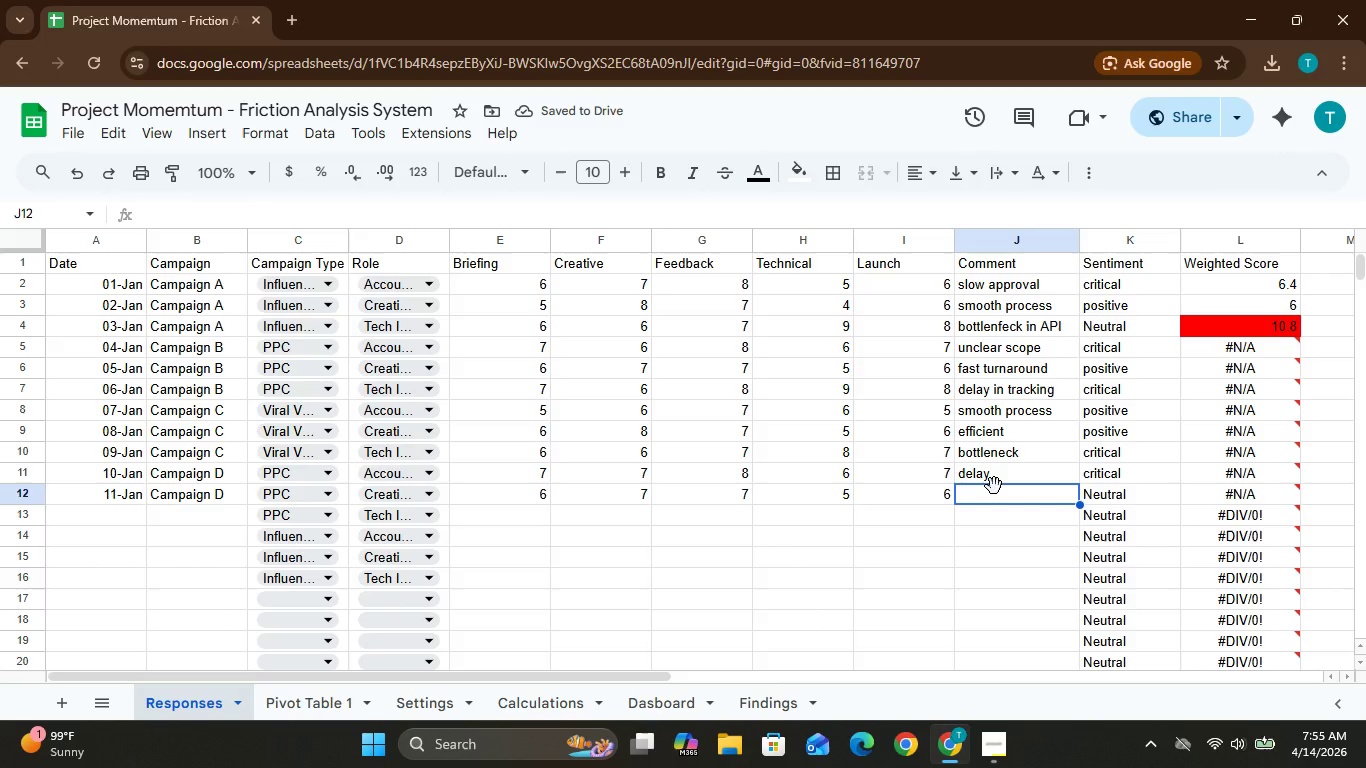 
type(smooth)
 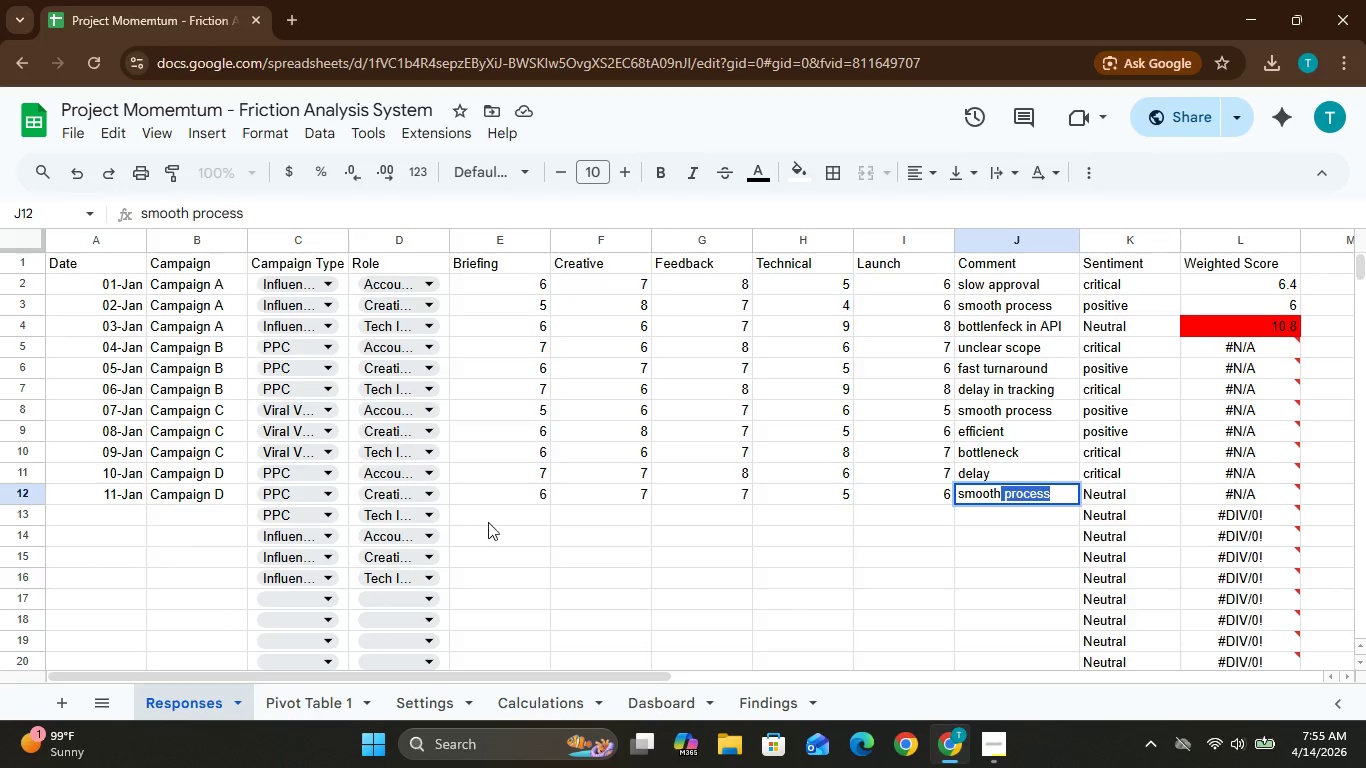 
left_click([500, 516])
 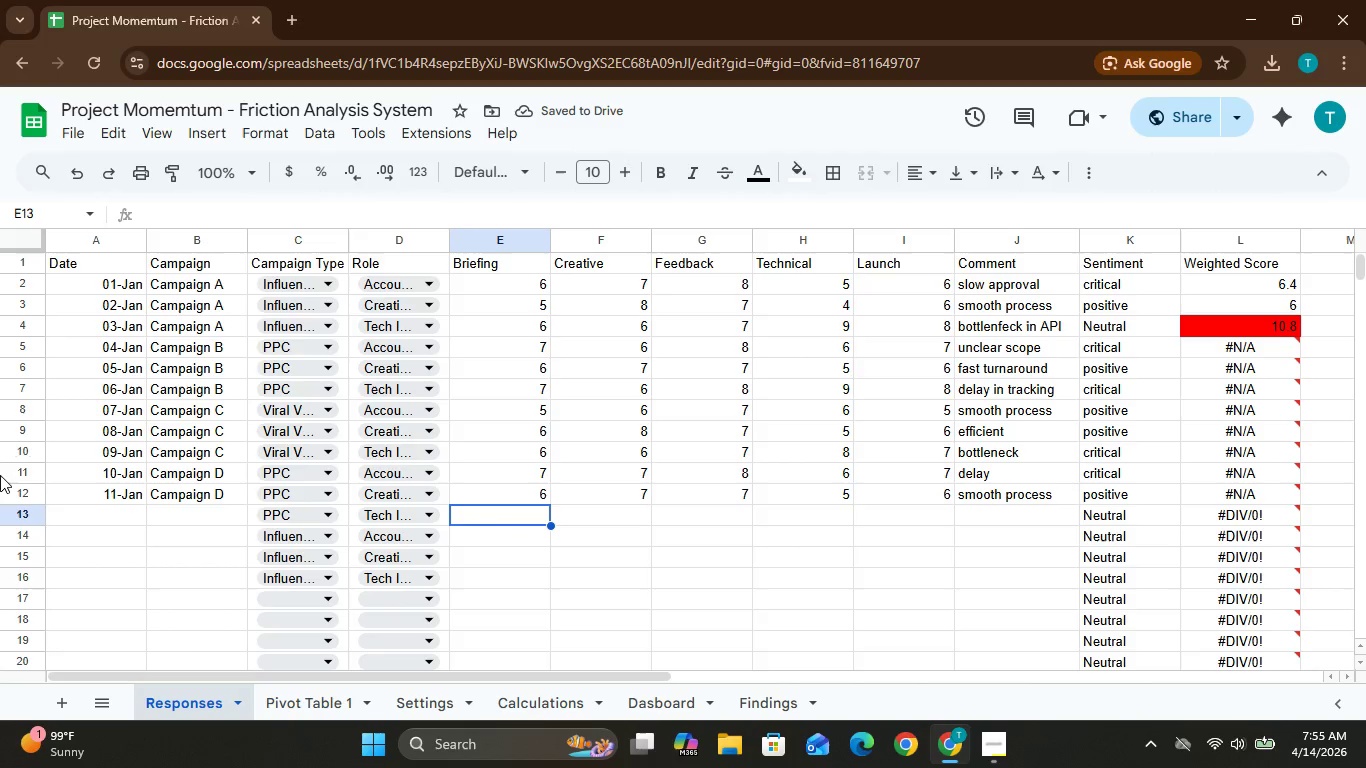 
wait(9.83)
 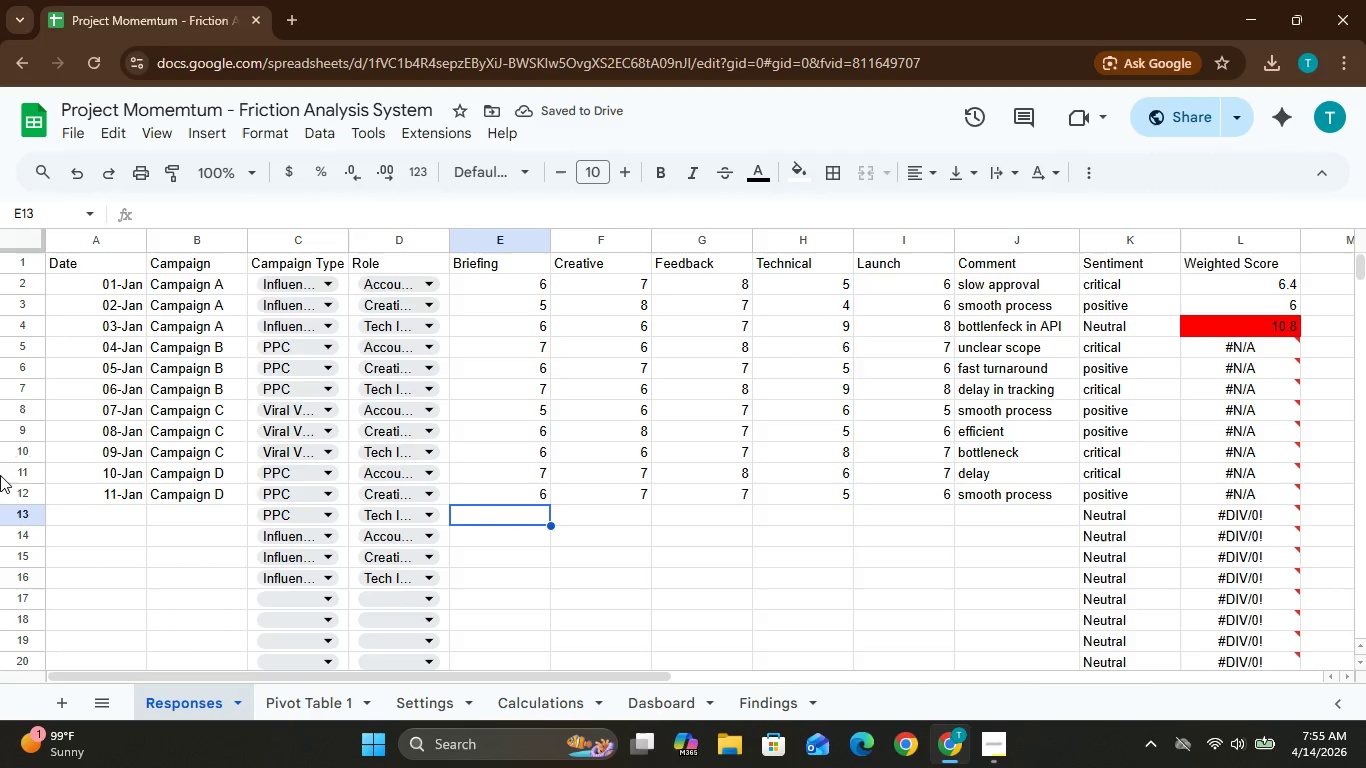 
left_click([1044, 491])
 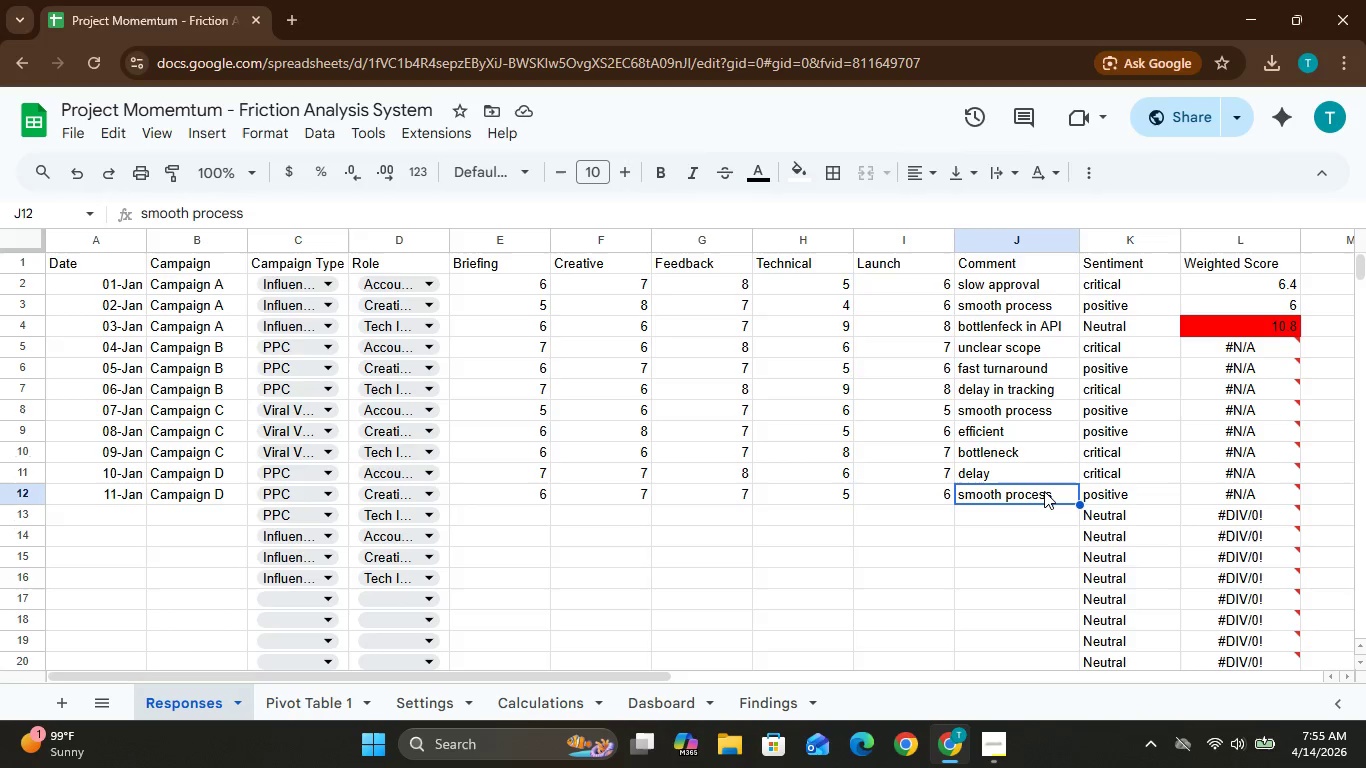 
left_click([1044, 491])
 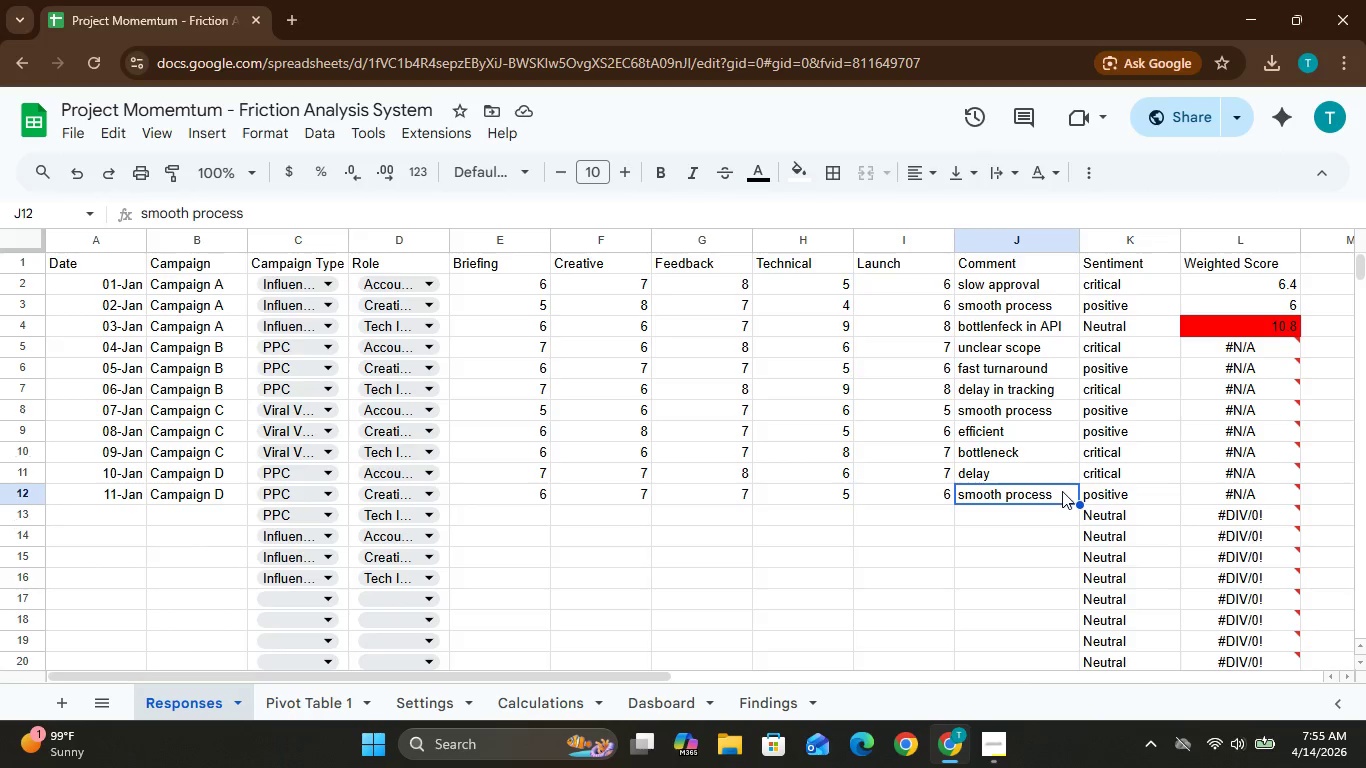 
double_click([1056, 498])
 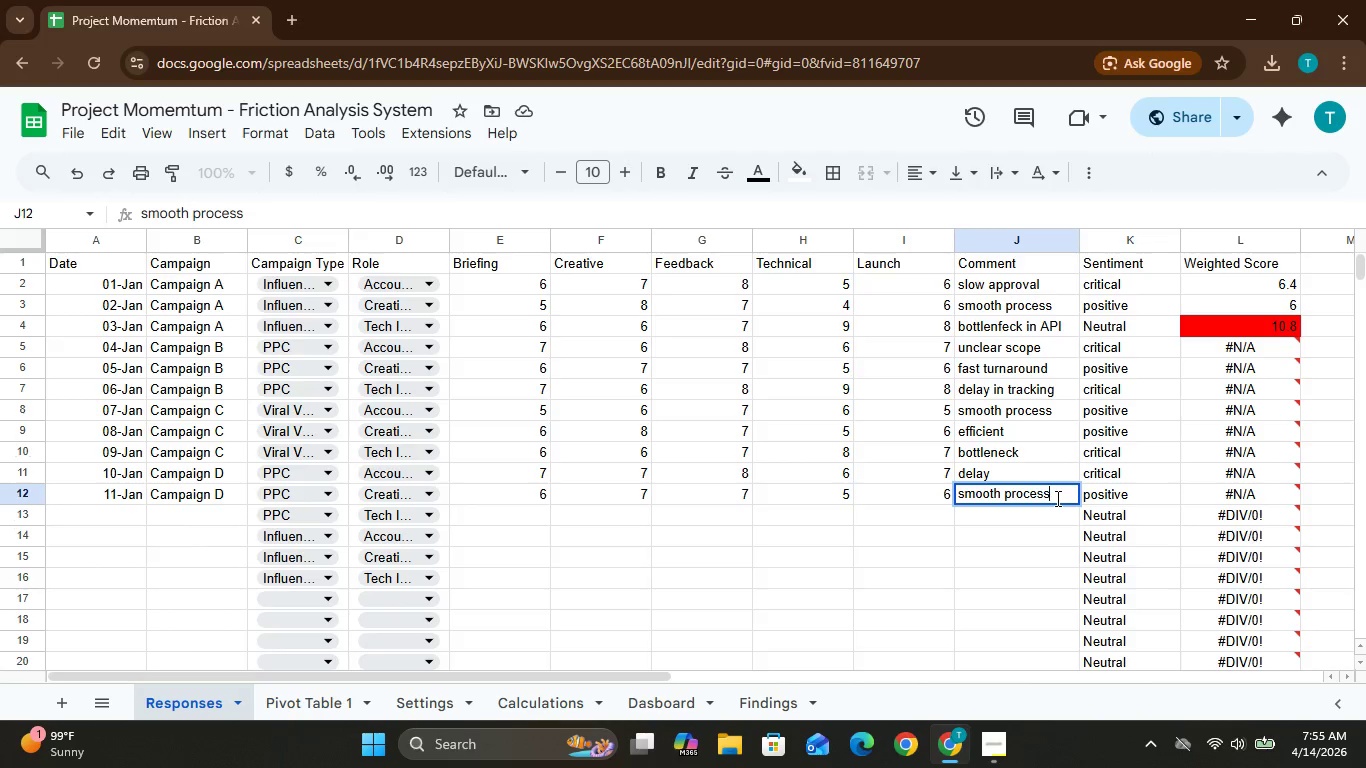 
key(Backspace)
 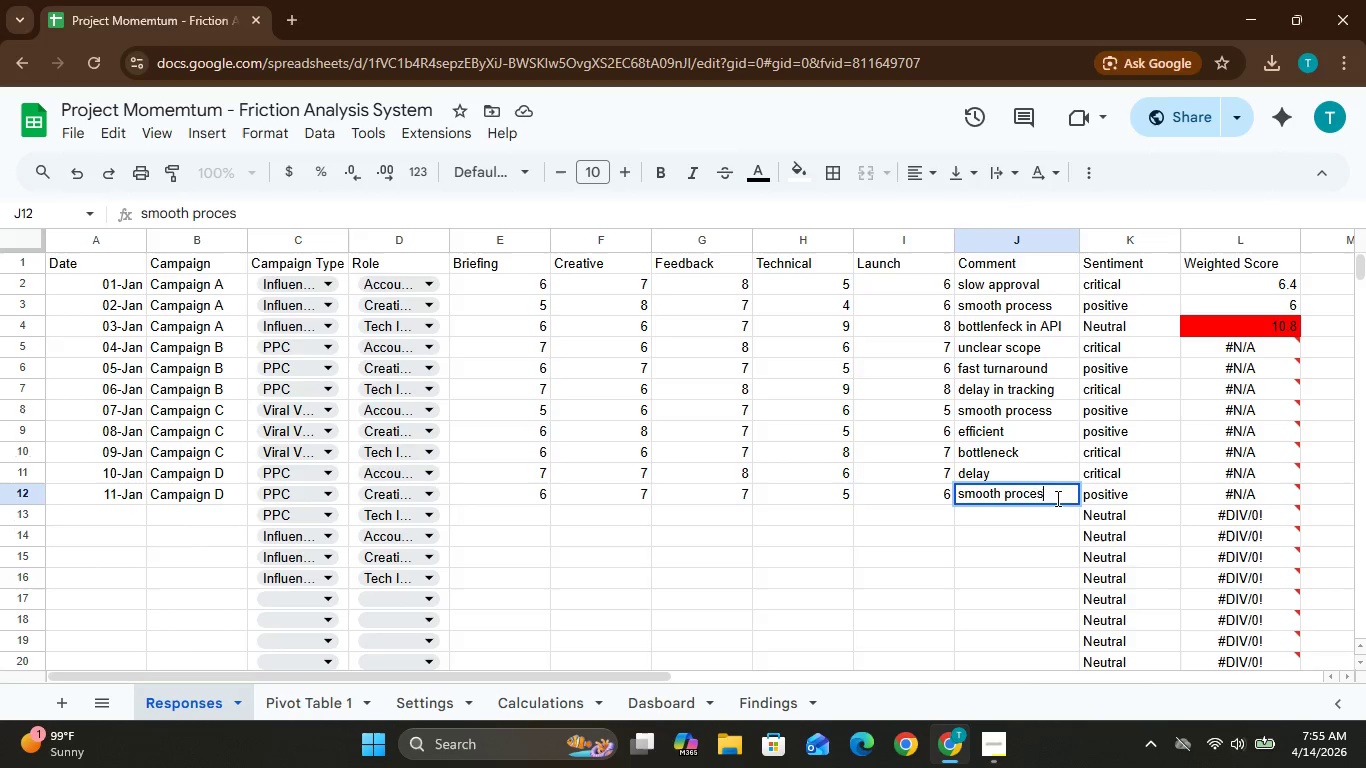 
key(Backspace)
 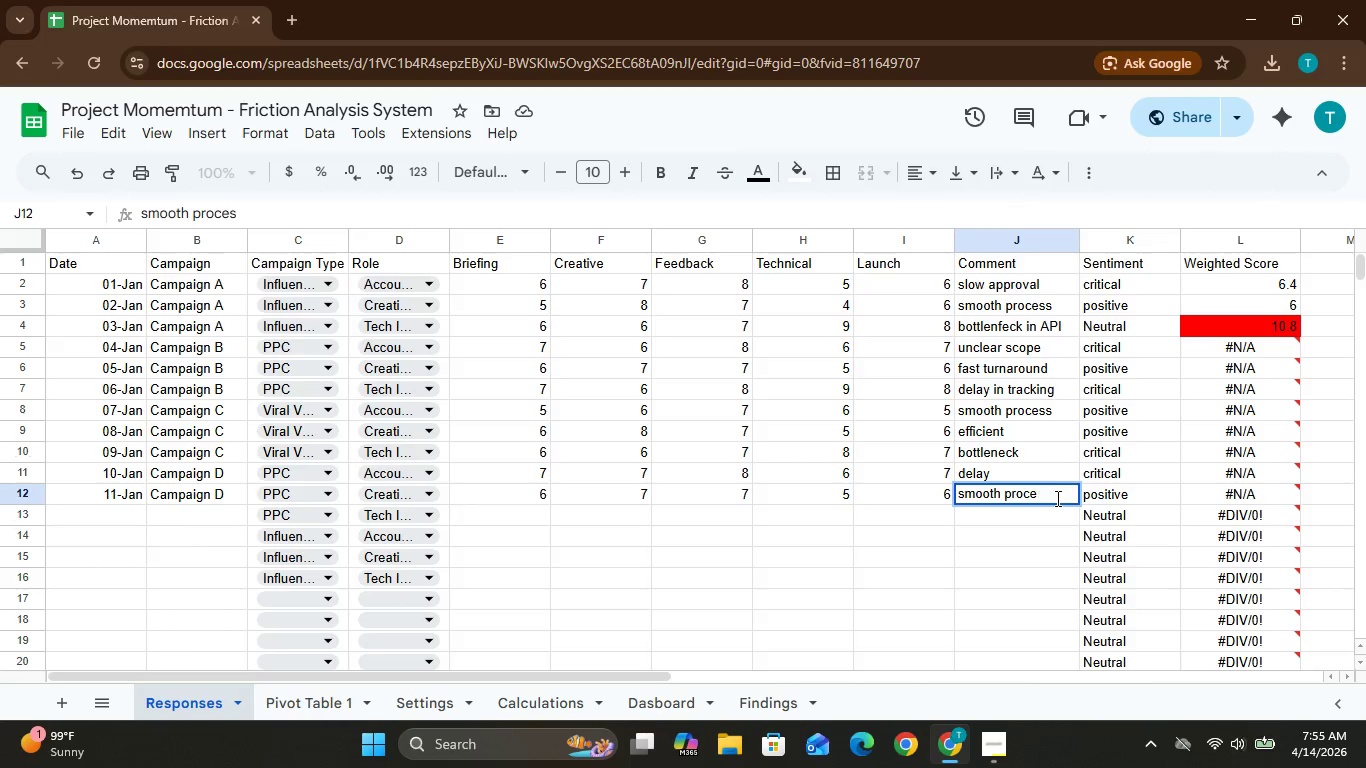 
key(Backspace)
 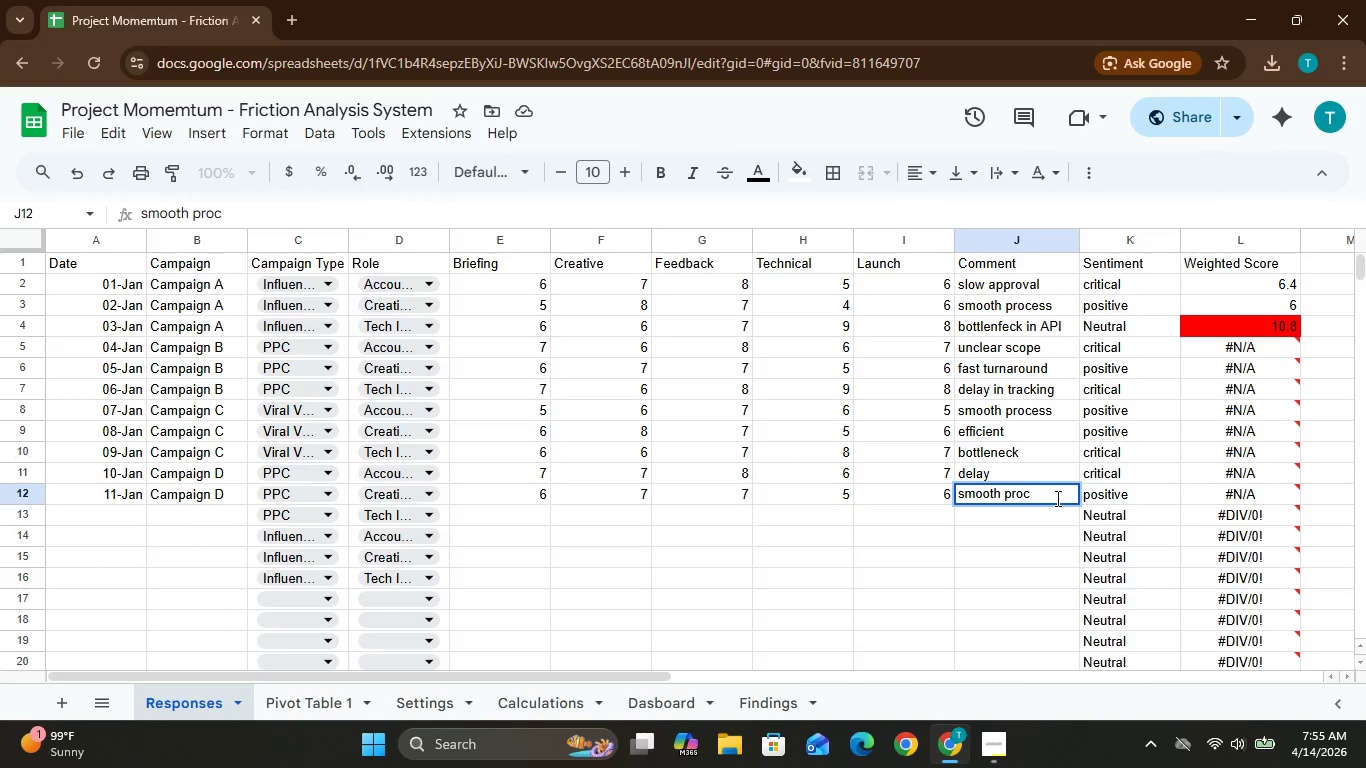 
key(Backspace)
 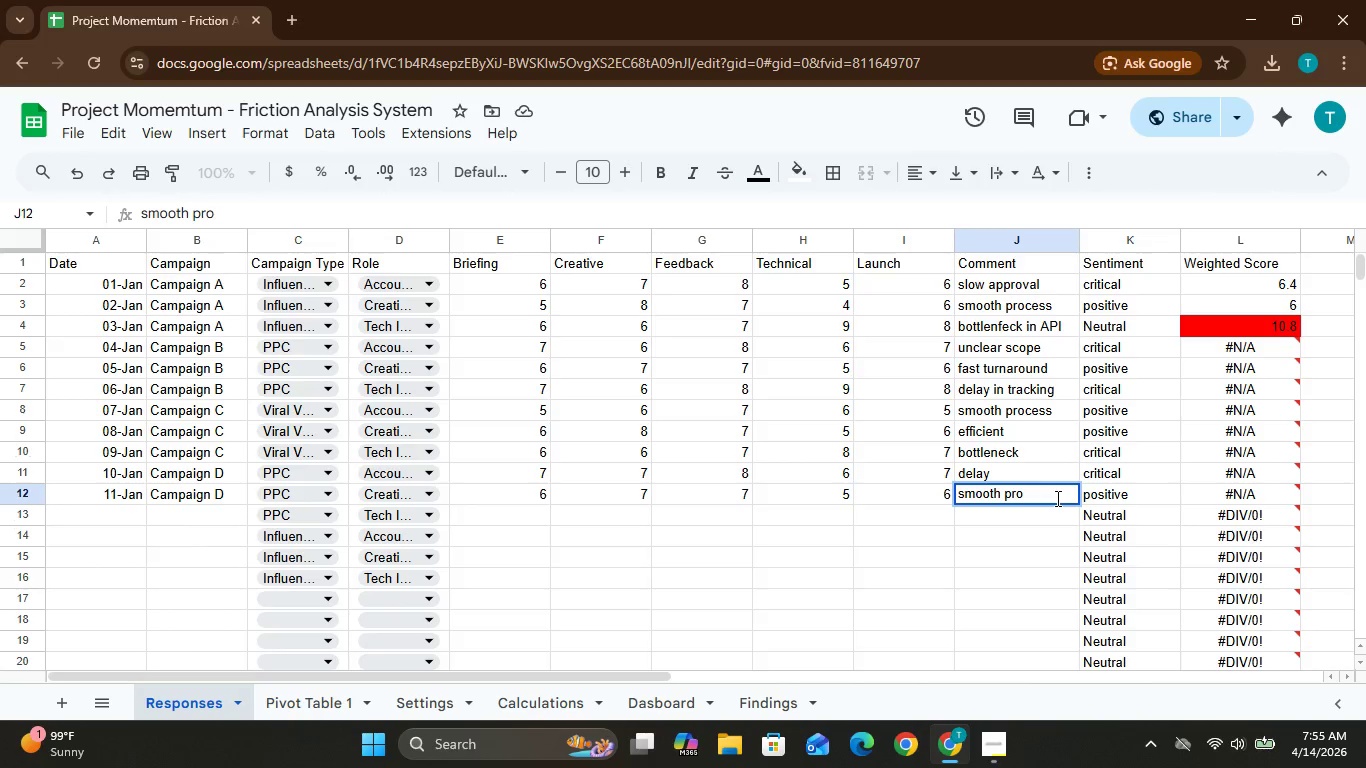 
key(Backspace)
 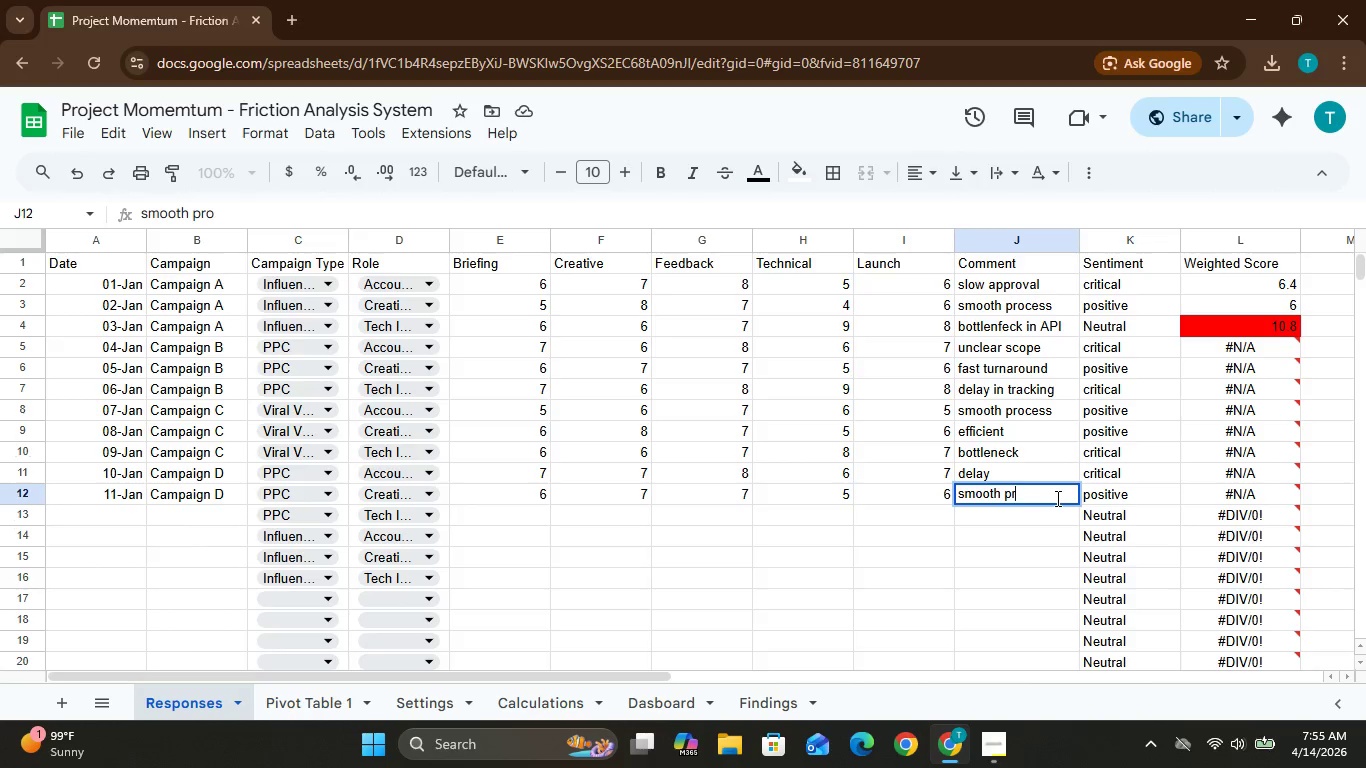 
key(Backspace)
 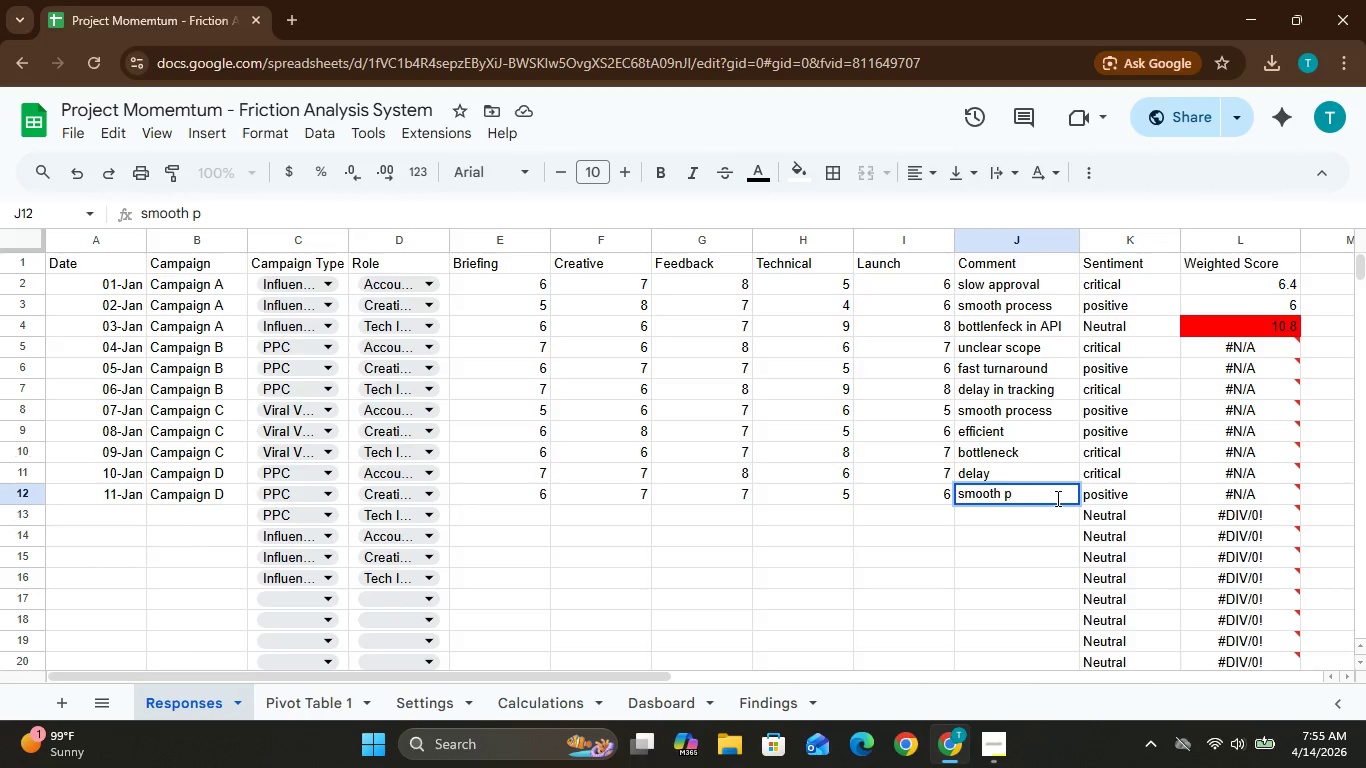 
key(Backspace)
 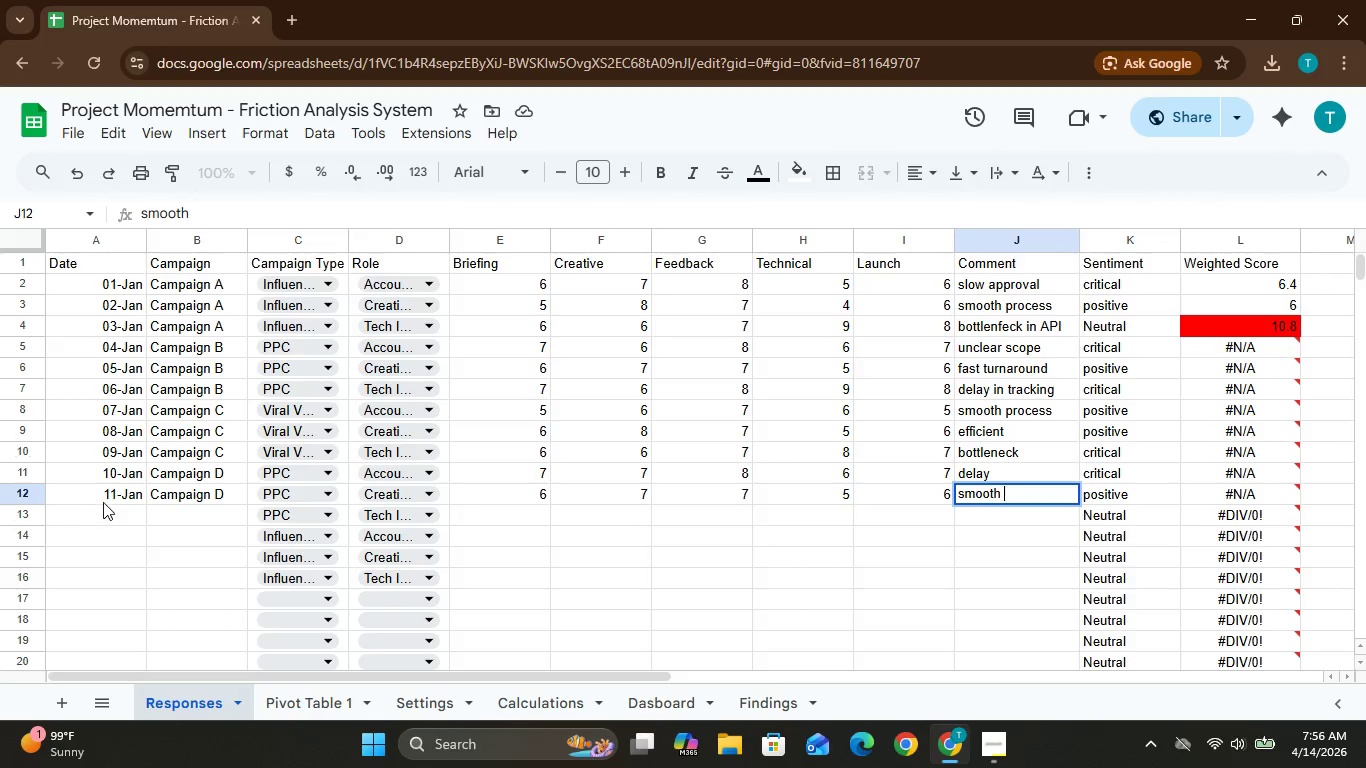 
left_click([94, 515])
 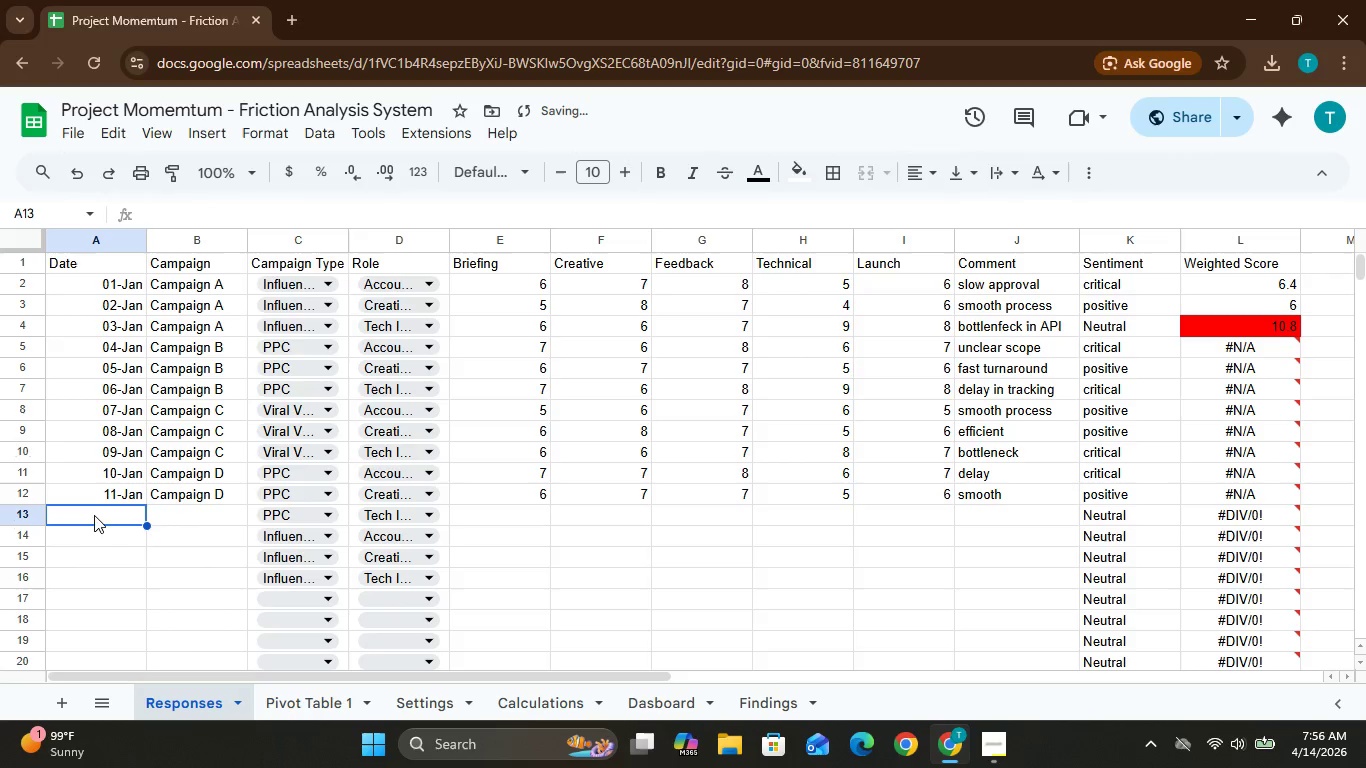 
type(12-Jan)
 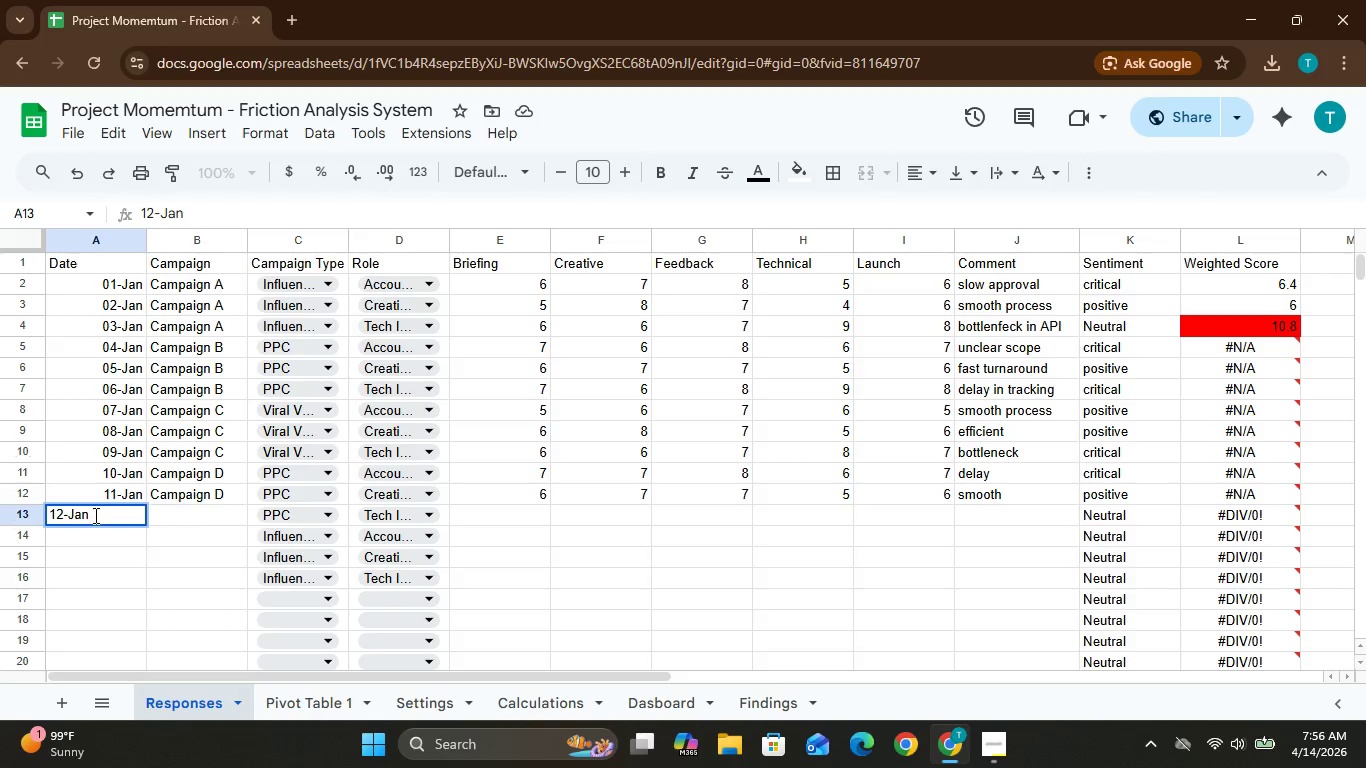 
left_click([166, 503])
 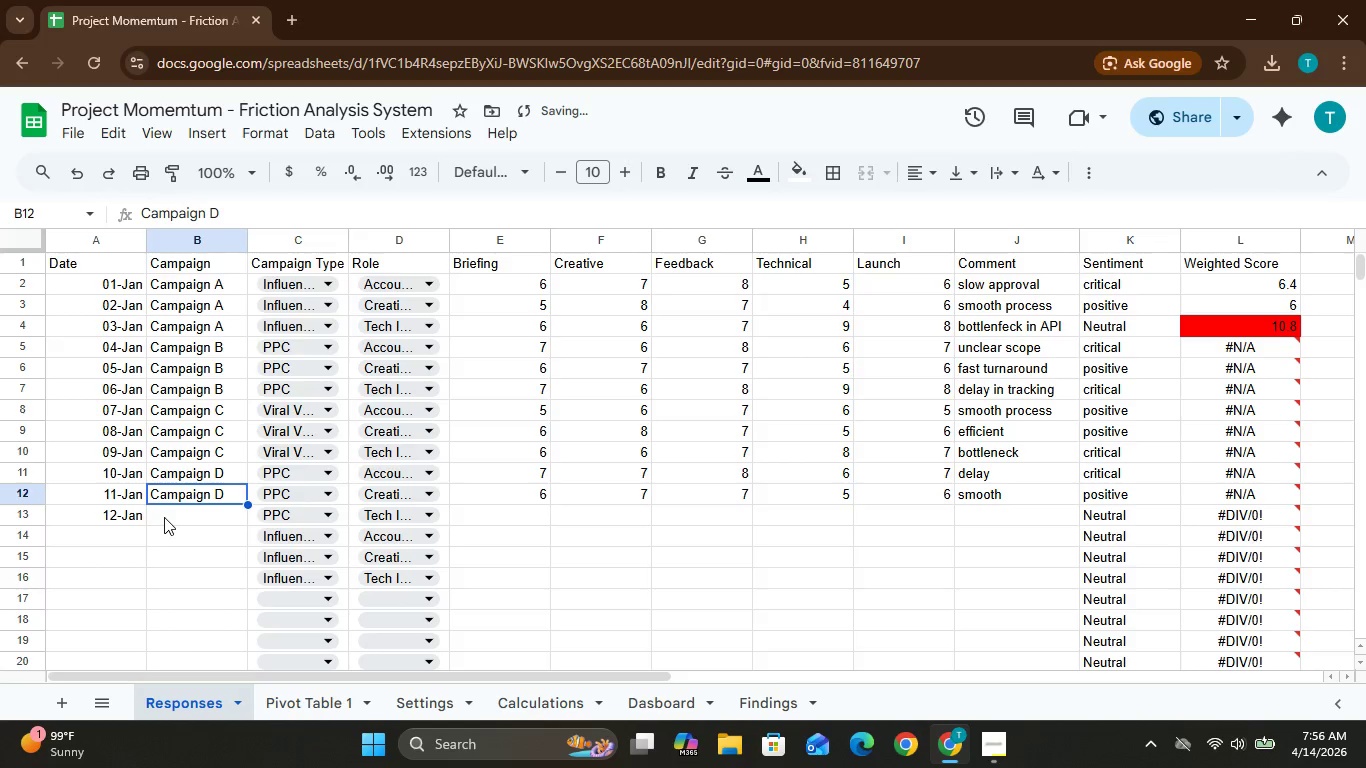 
left_click_drag(start_coordinate=[164, 515], to_coordinate=[147, 548])
 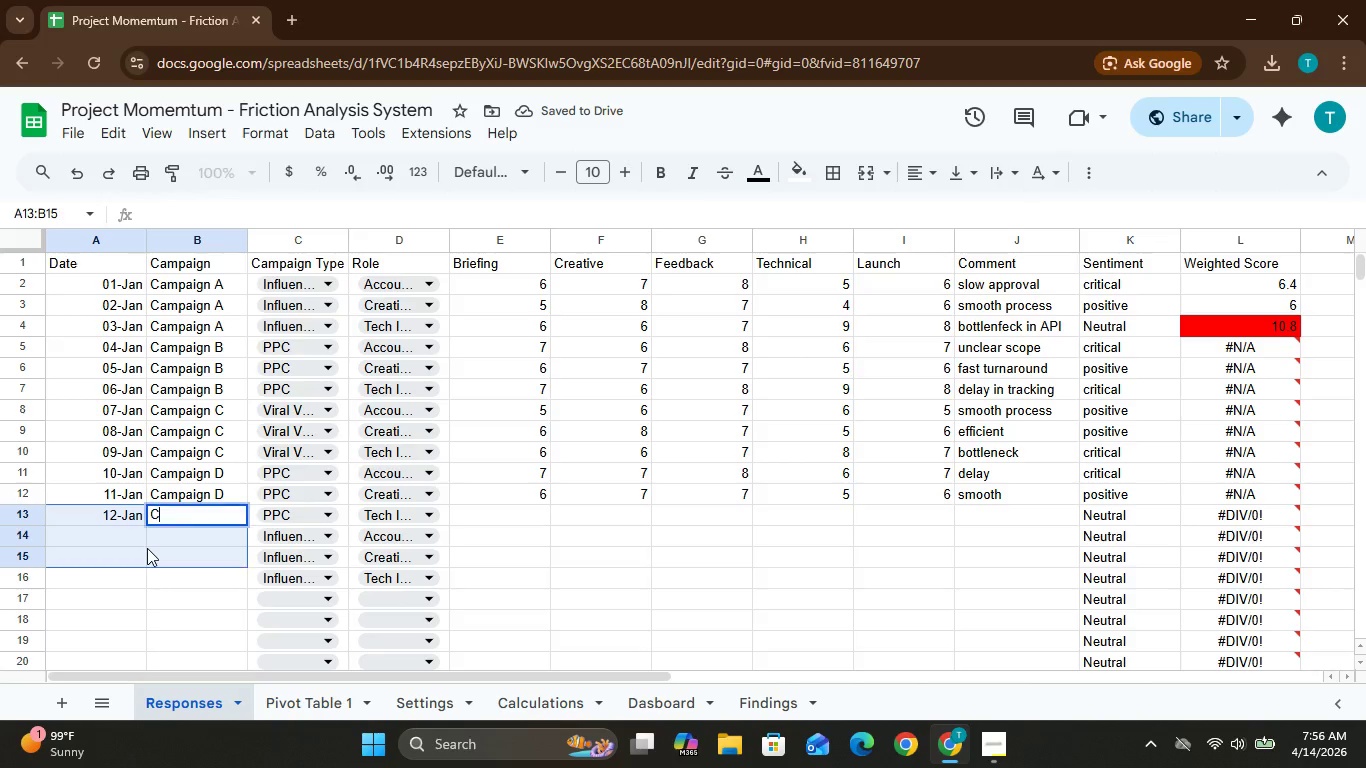 
type(Campaign)
 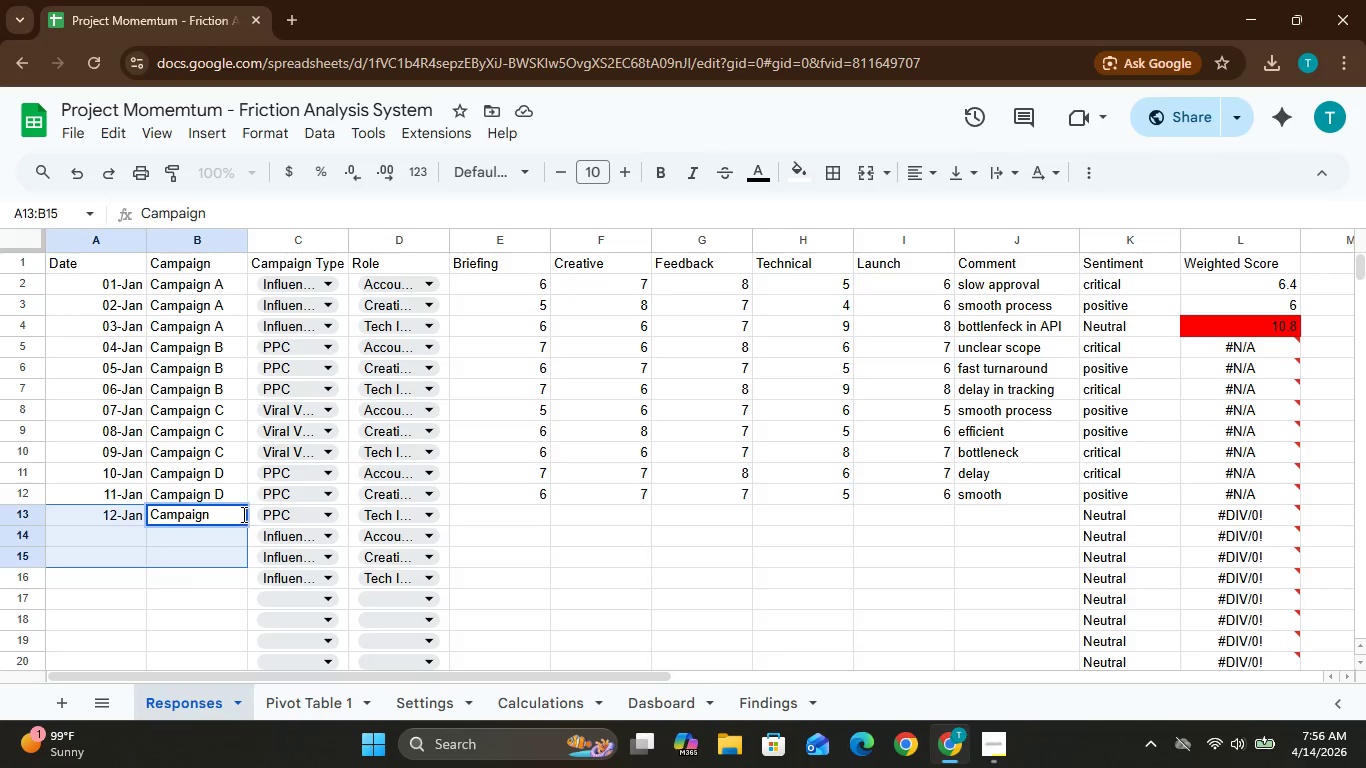 
left_click([239, 525])
 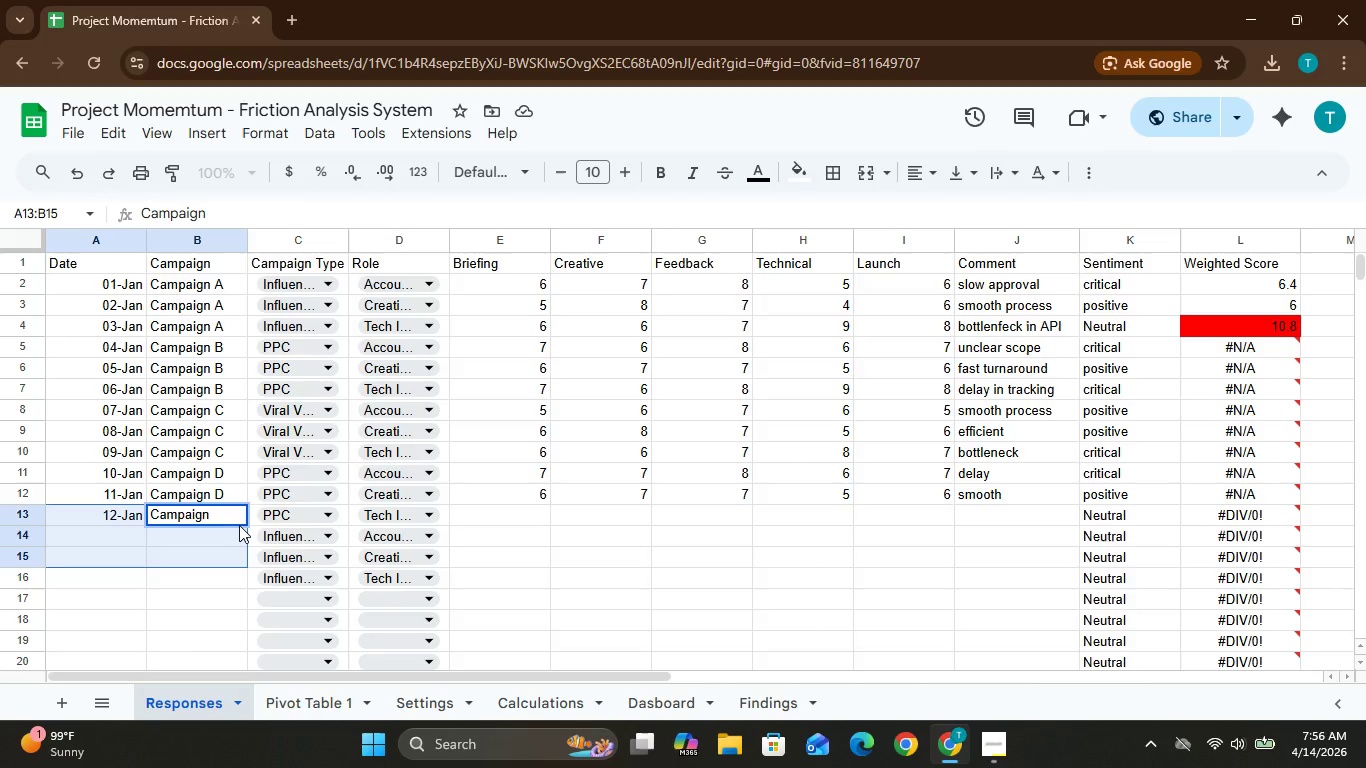 
key(Space)
 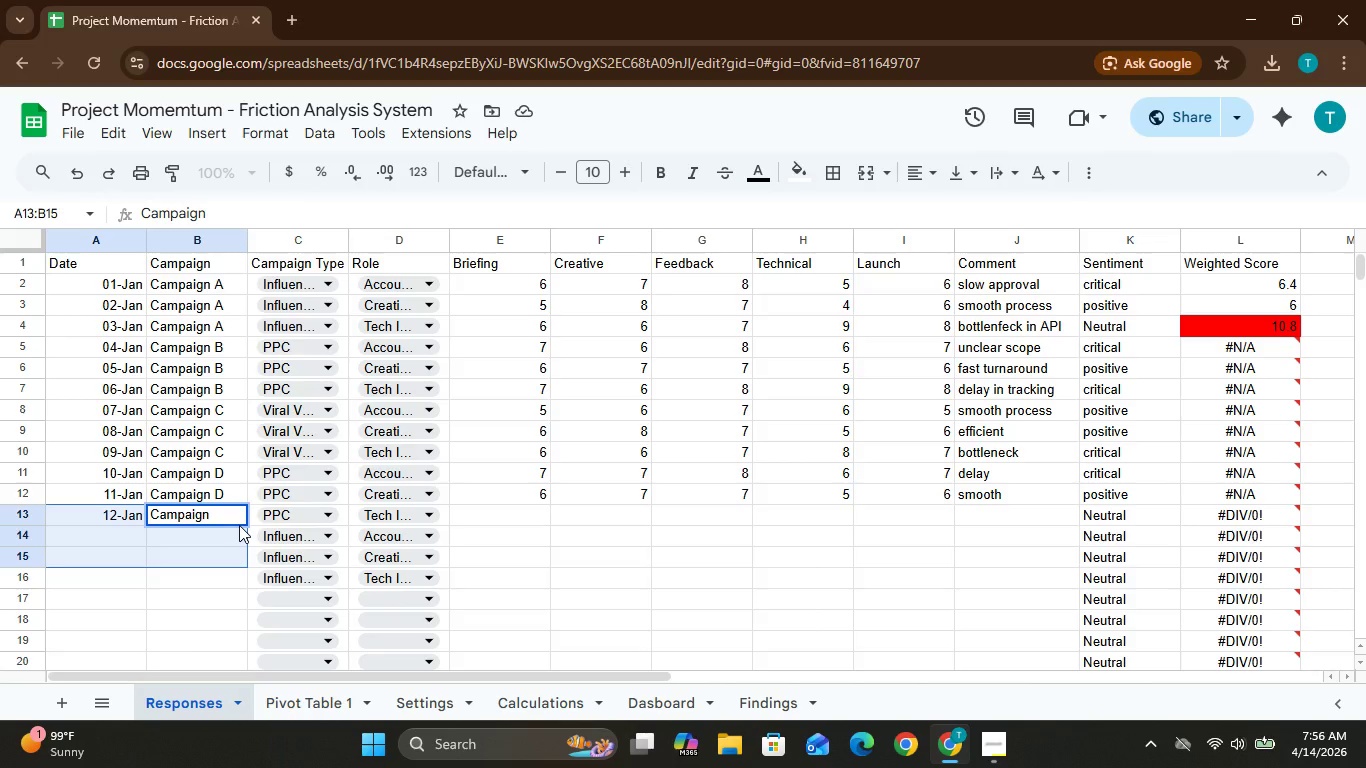 
key(Shift+D)
 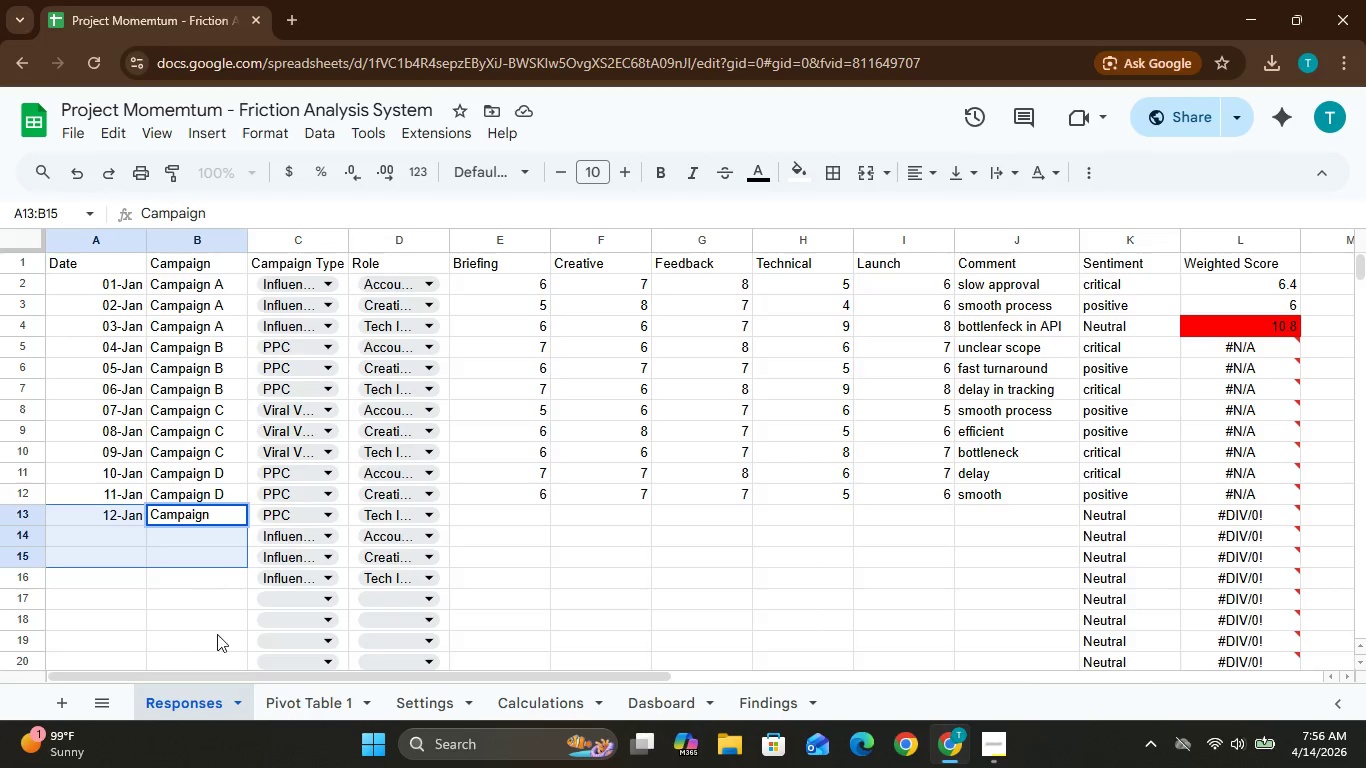 
double_click([221, 629])
 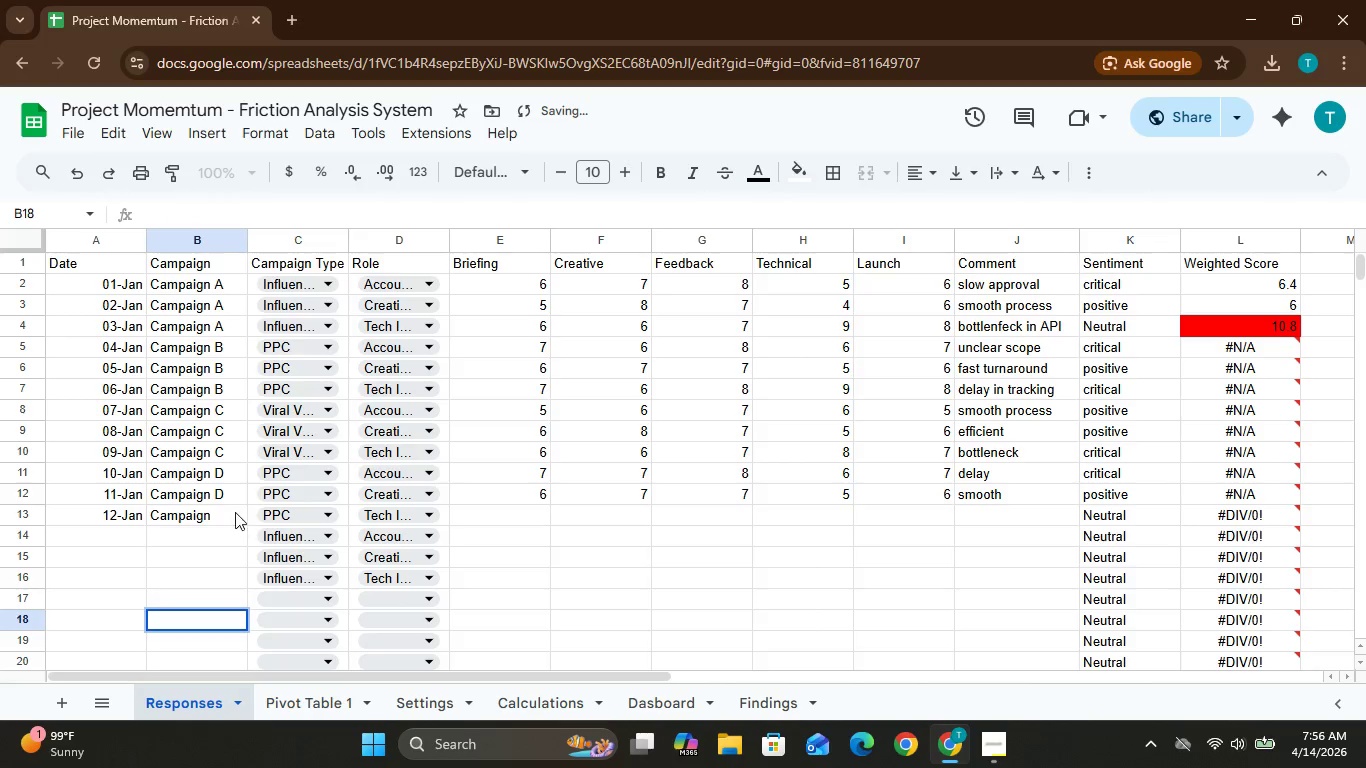 
left_click([227, 511])
 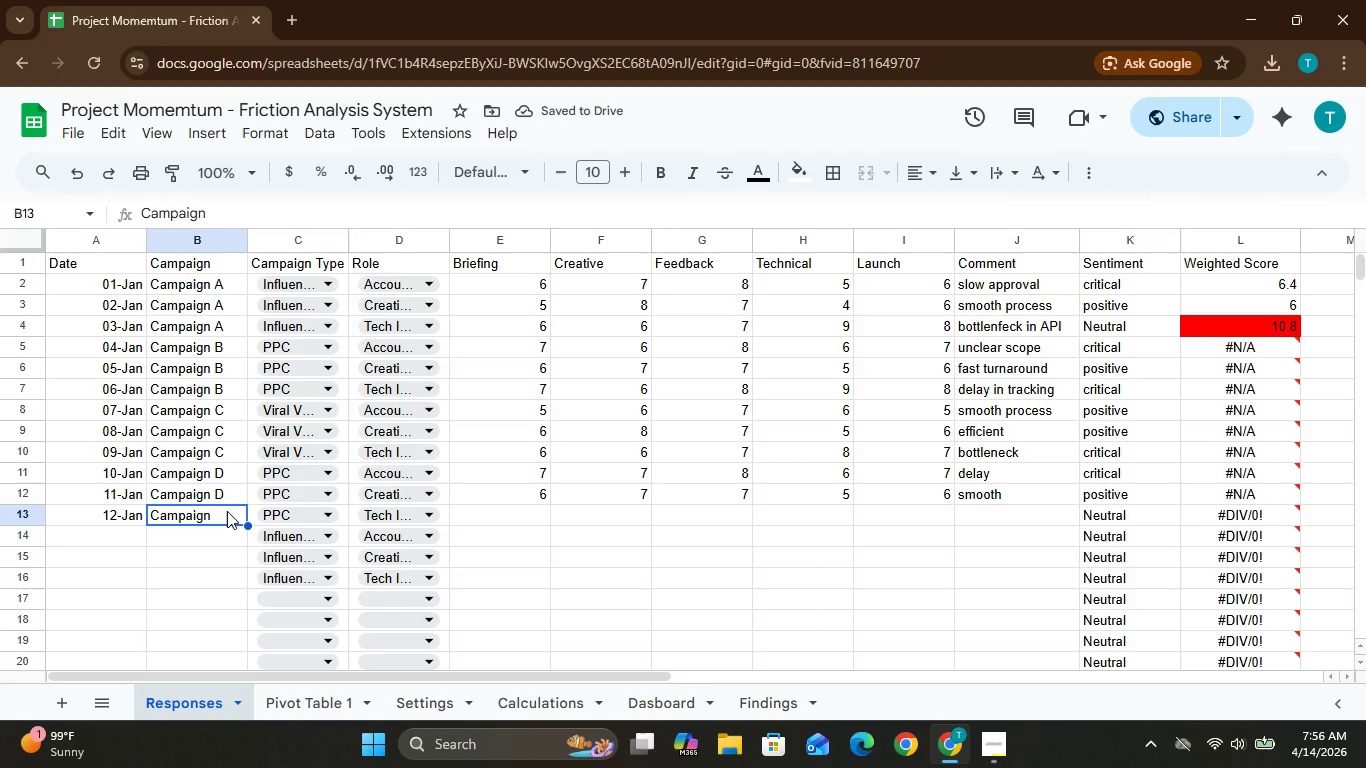 
type( Campaign d-)
key(Backspace)
key(Backspace)
type(D)
 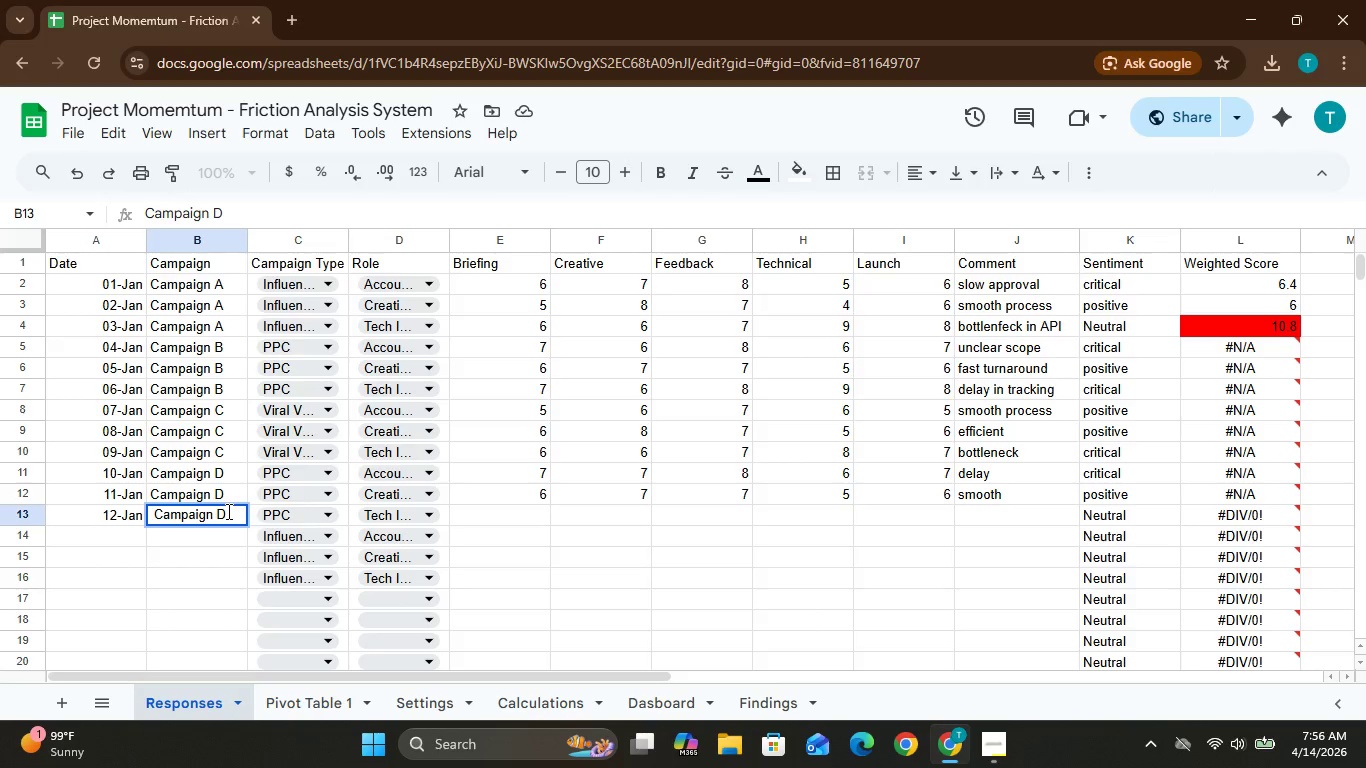 
left_click([152, 512])
 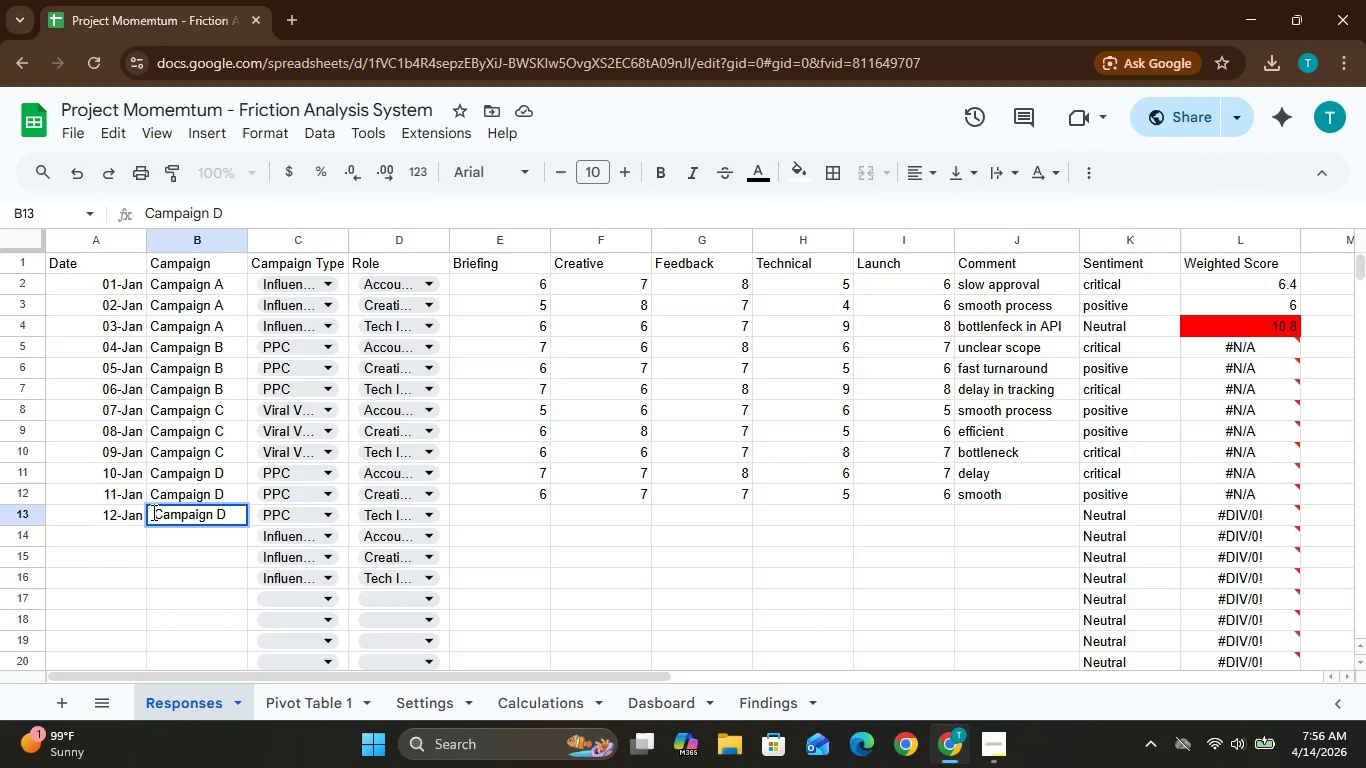 
key(Backspace)
 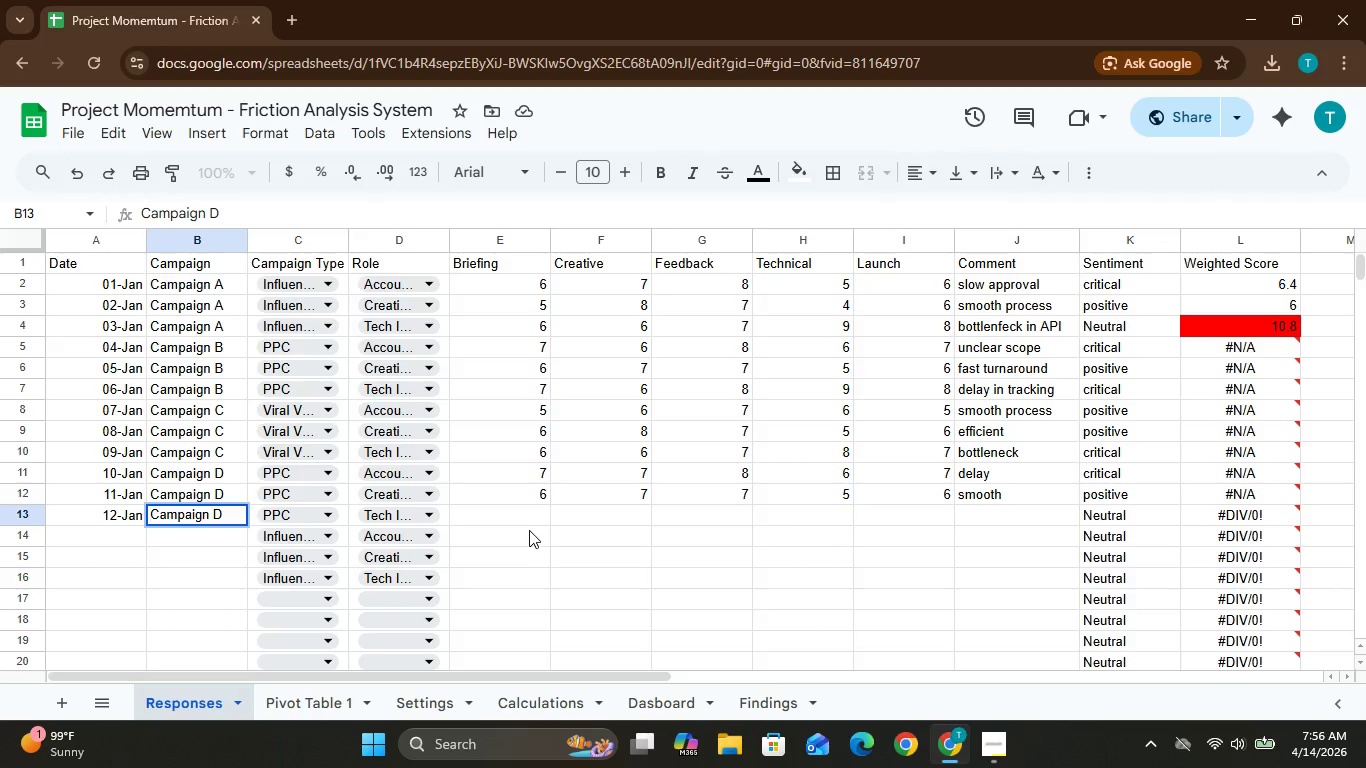 
left_click([529, 516])
 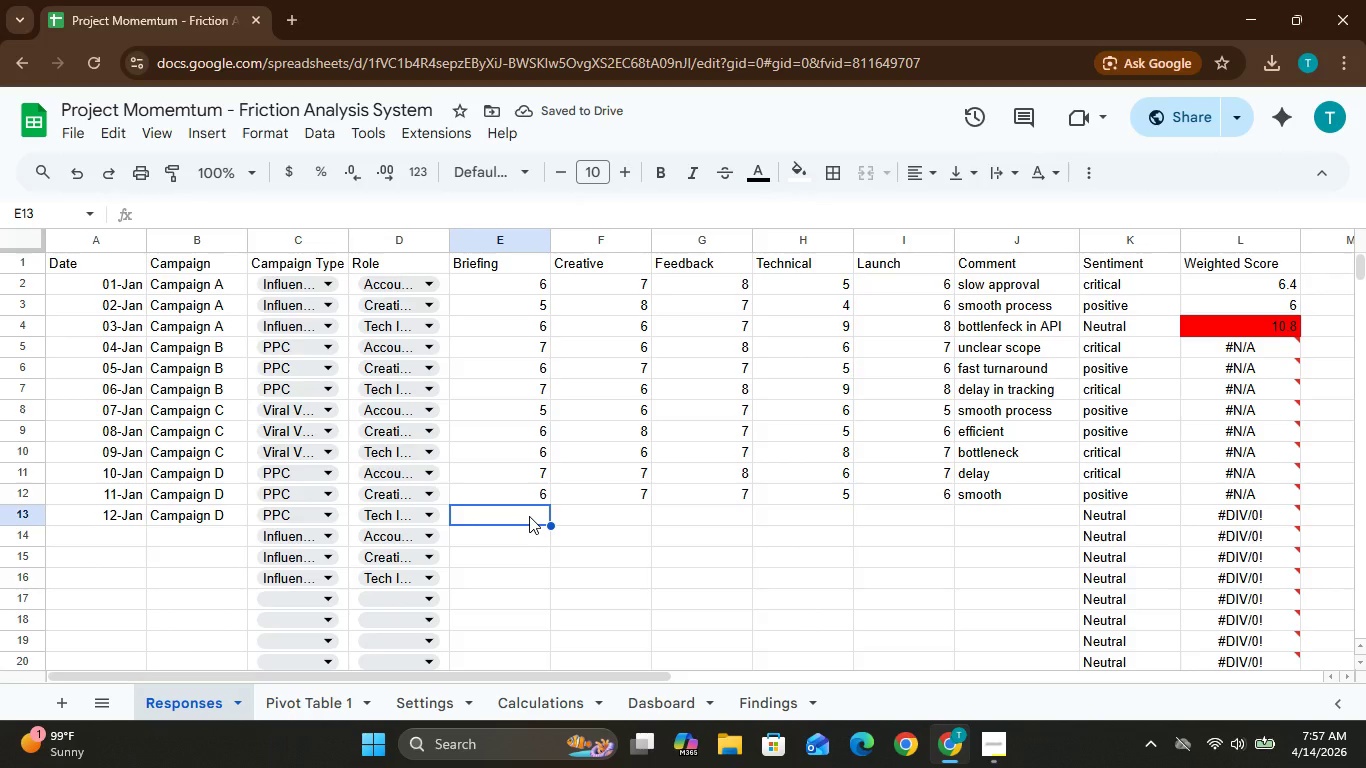 
wait(9.75)
 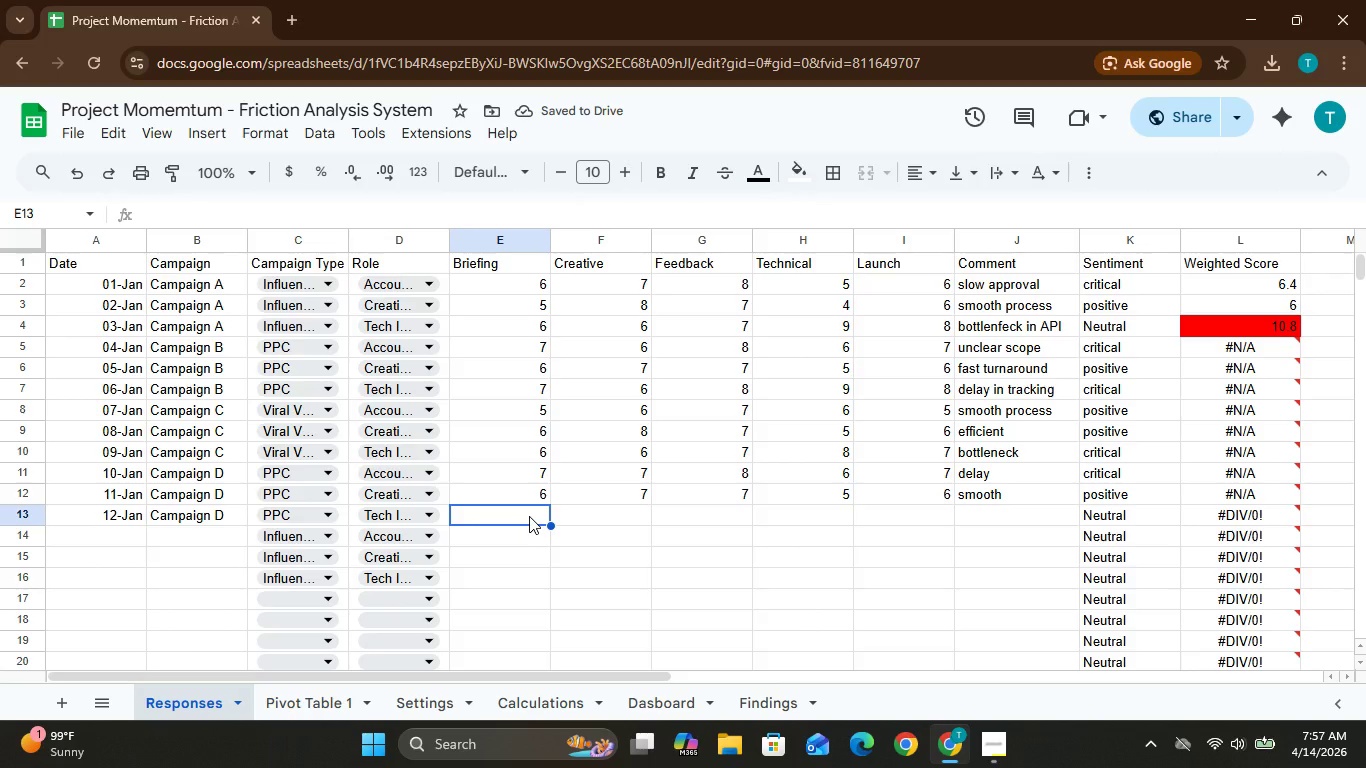 
key(7)
 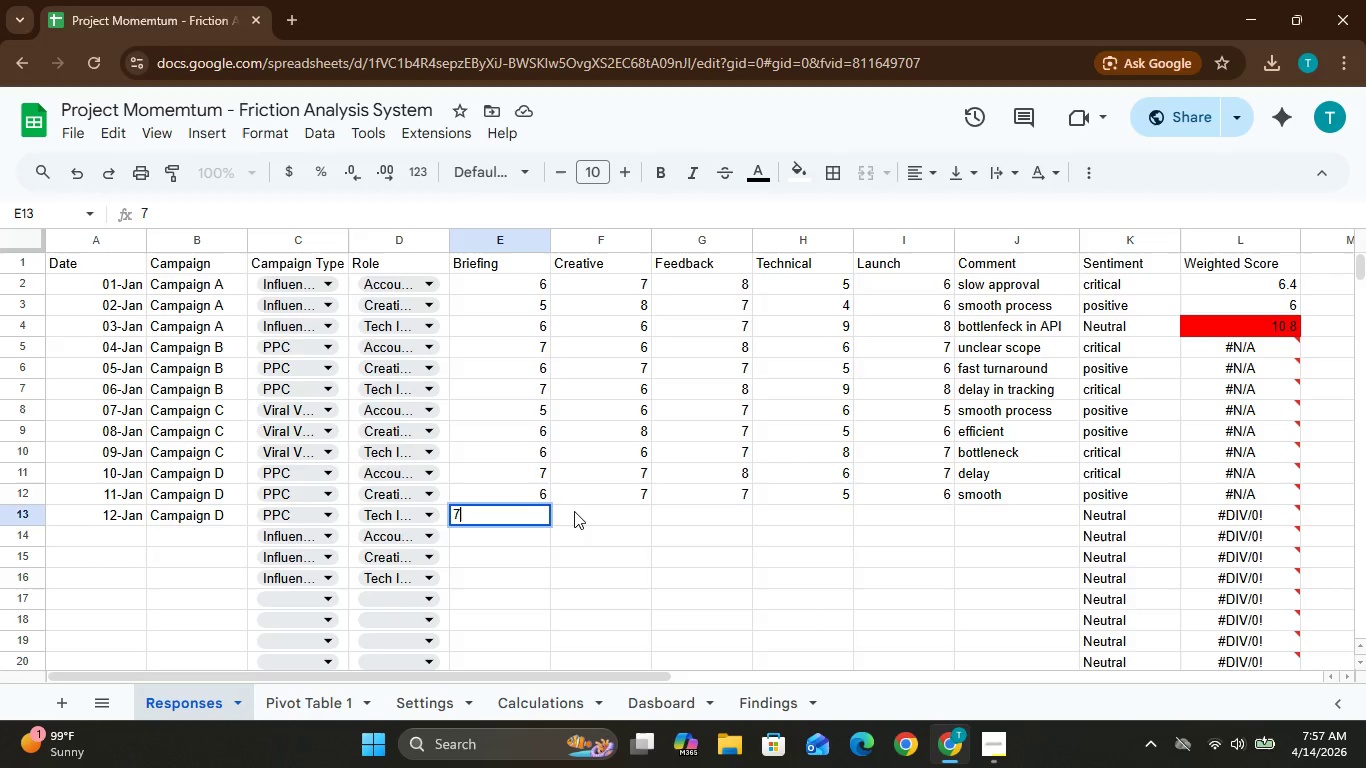 
left_click([574, 511])
 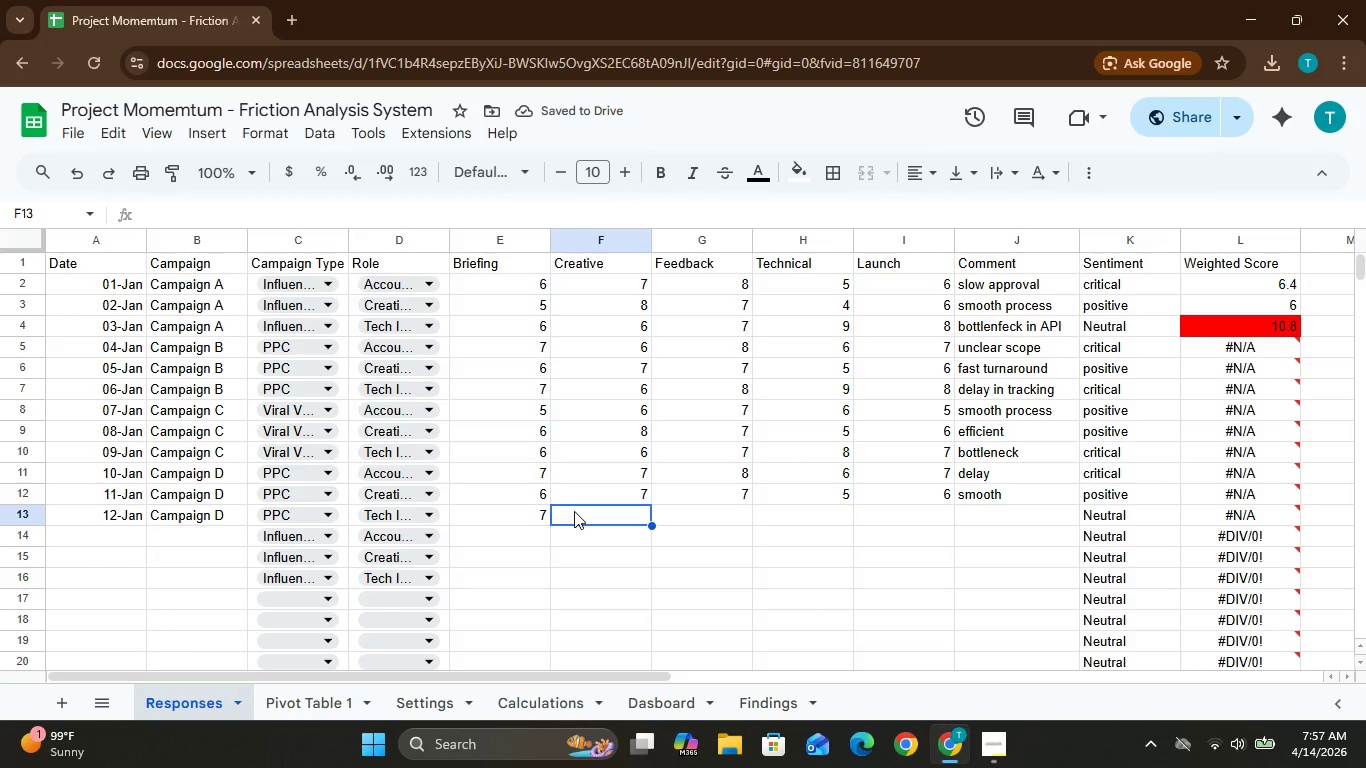 
key(6)
 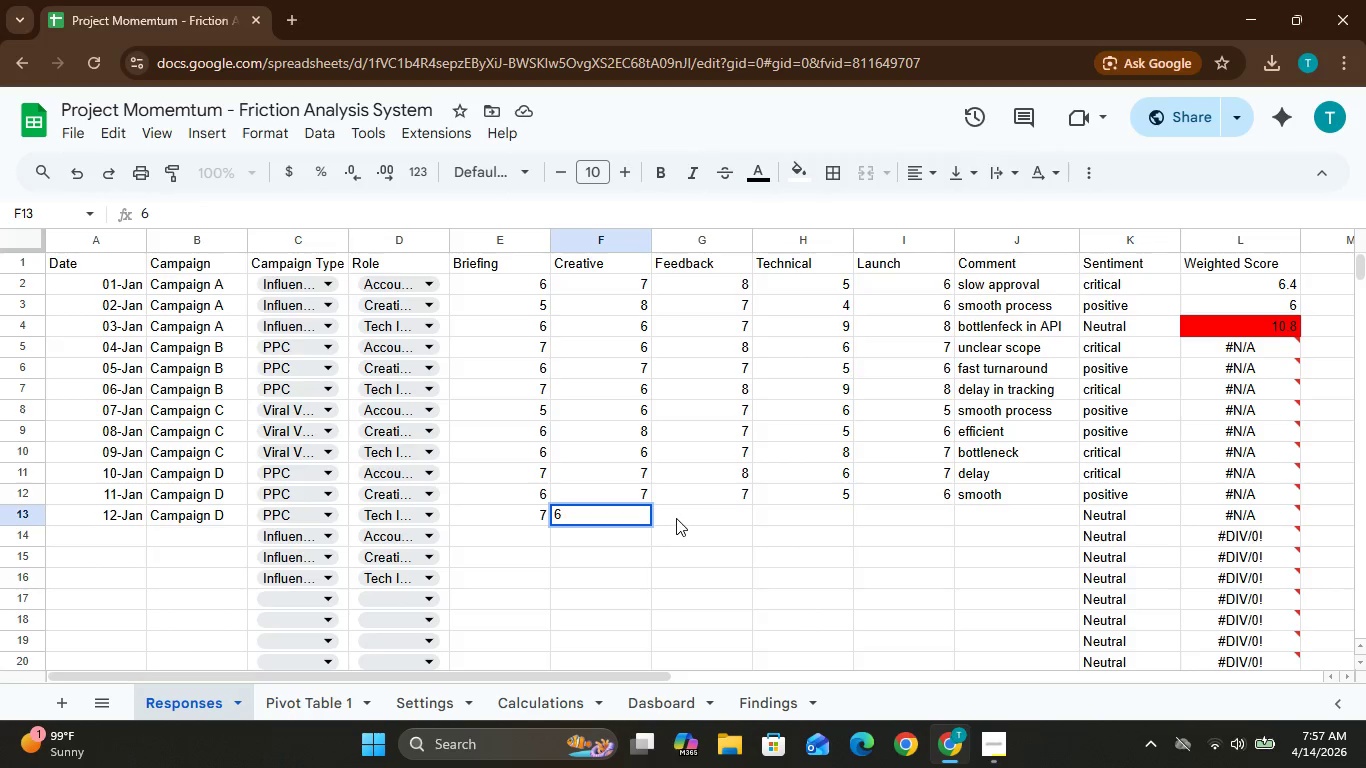 
left_click([675, 516])
 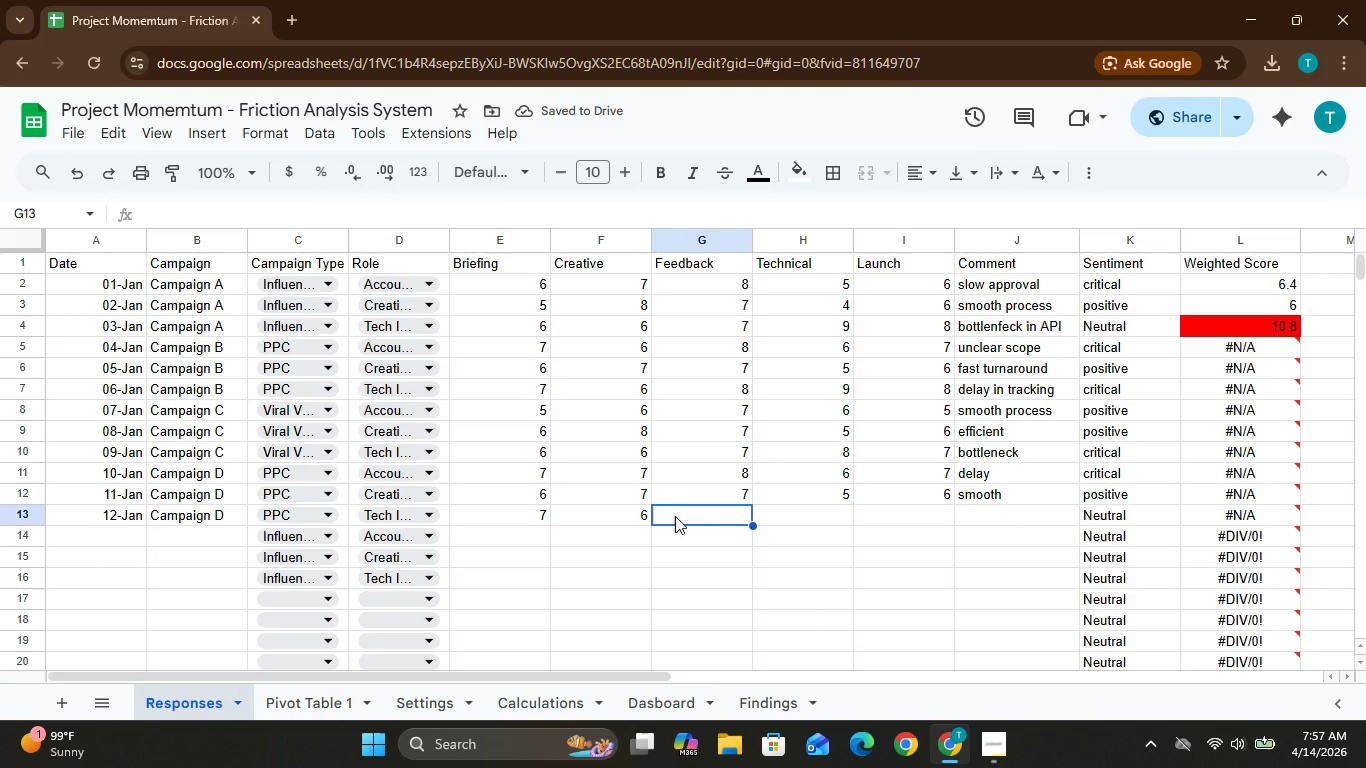 
left_click([675, 516])
 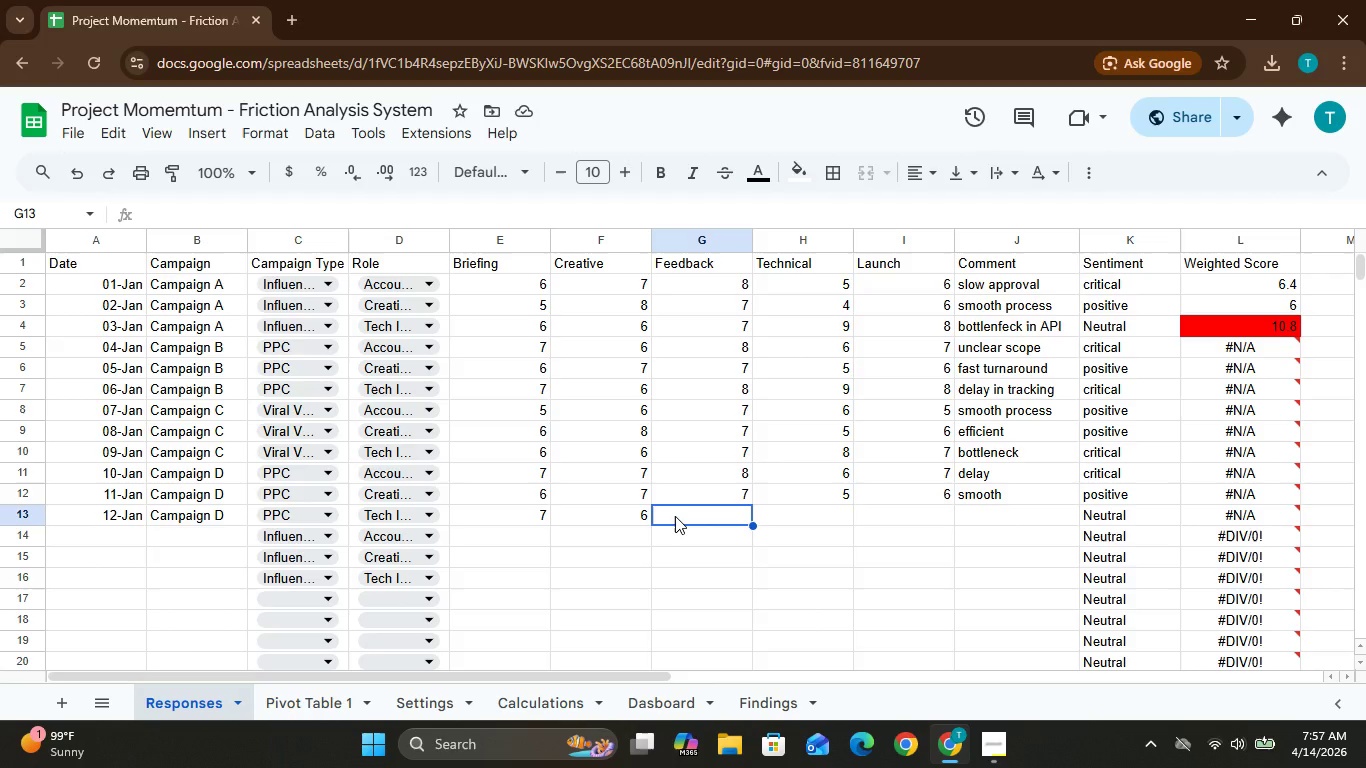 
key(8)
 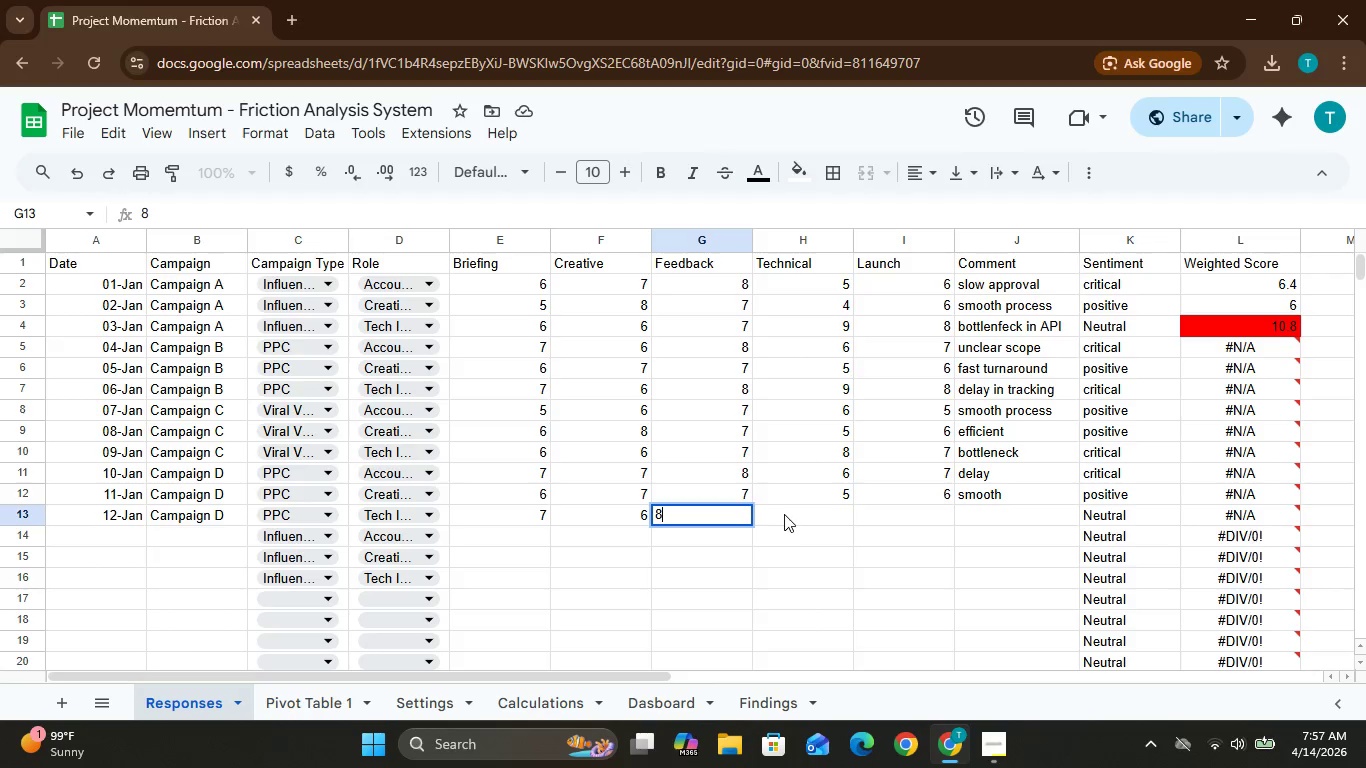 
left_click([787, 509])
 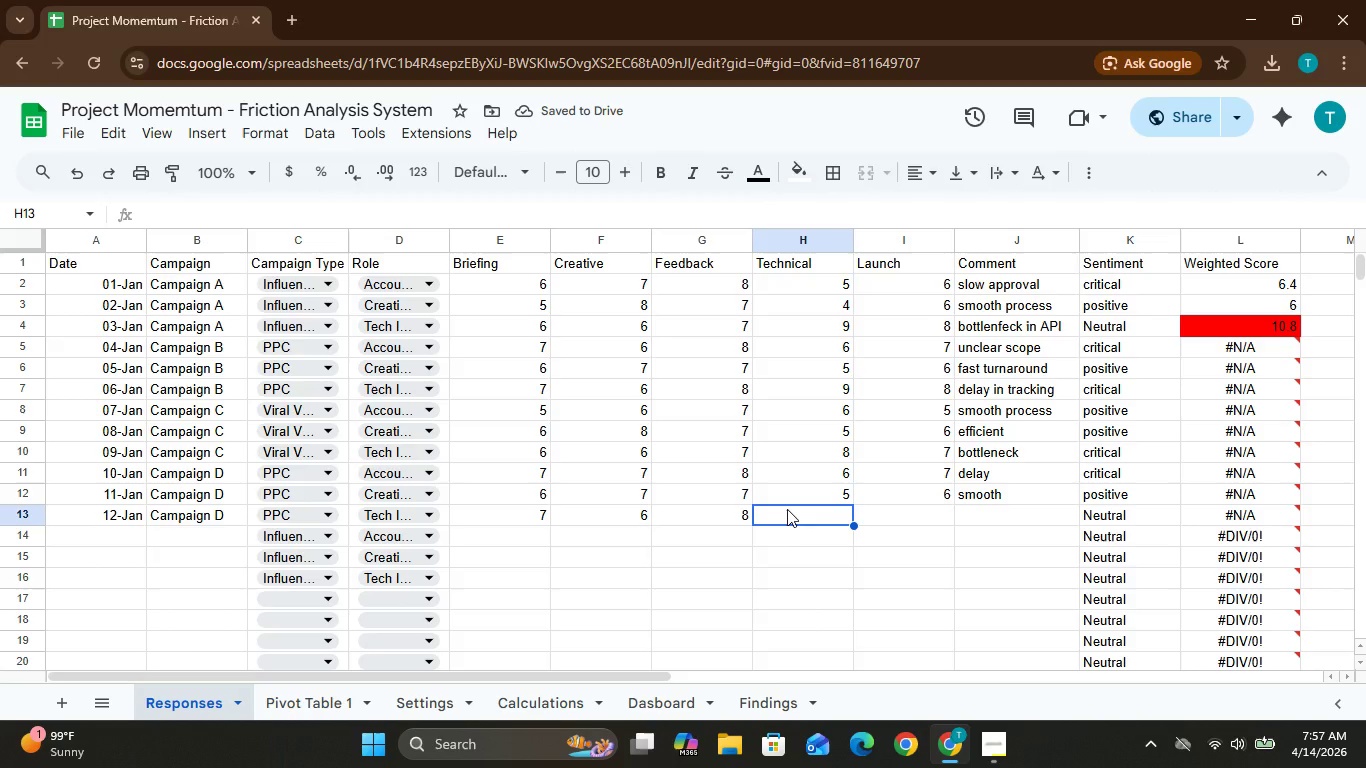 
wait(5.3)
 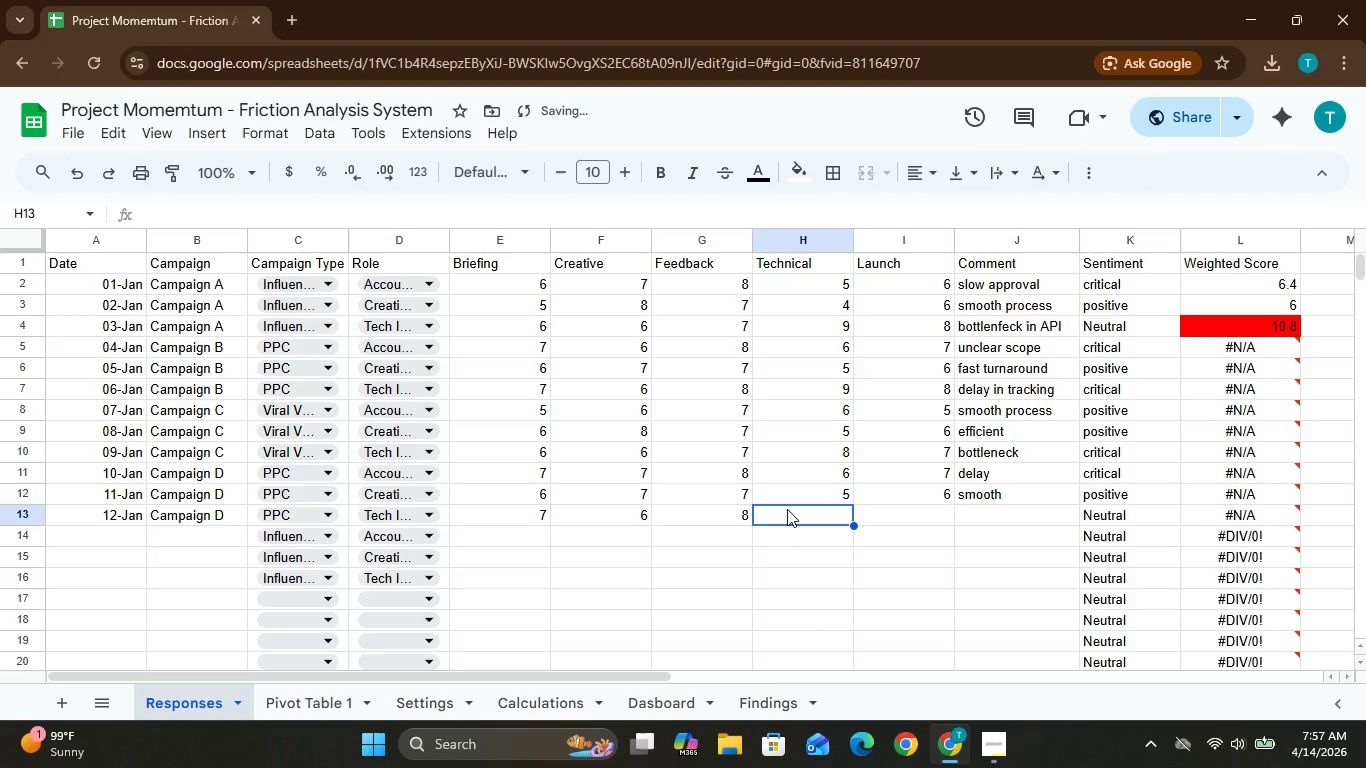 
left_click([787, 509])
 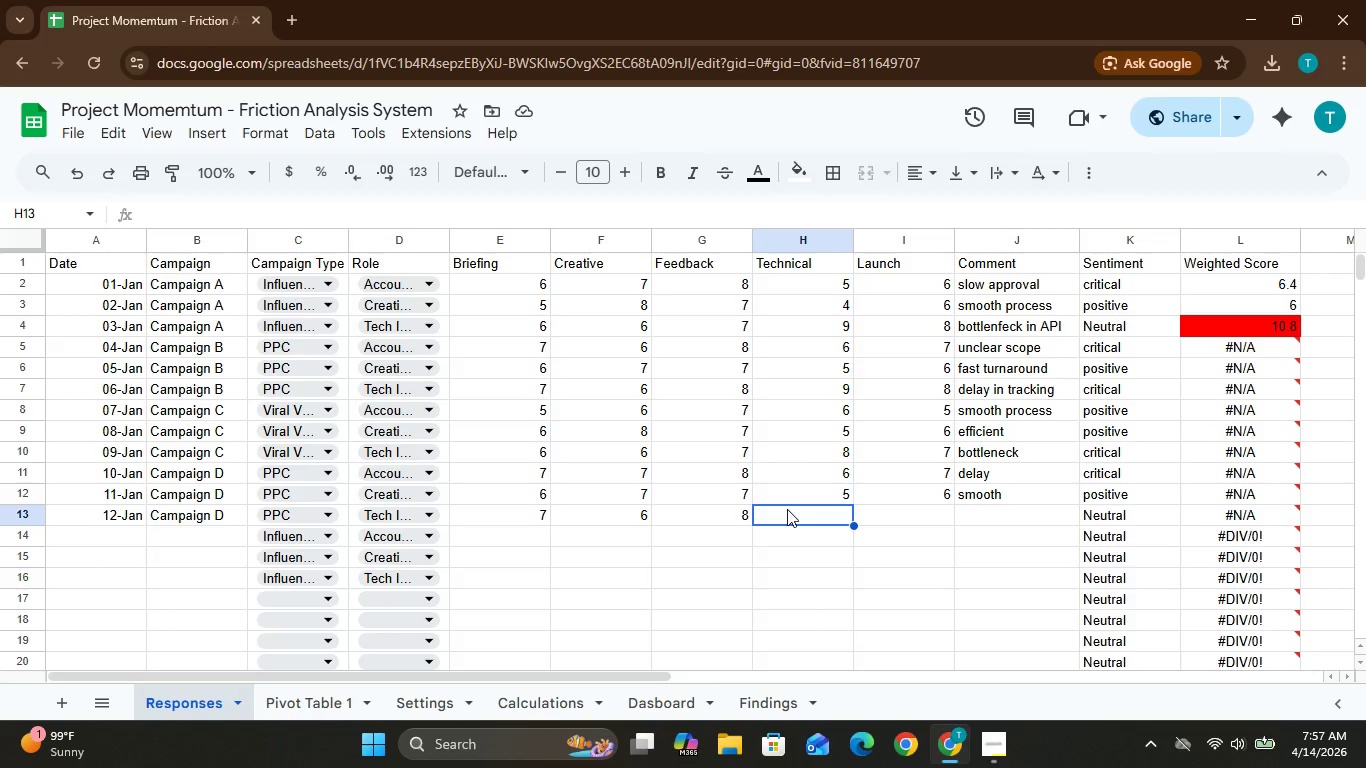 
wait(7.92)
 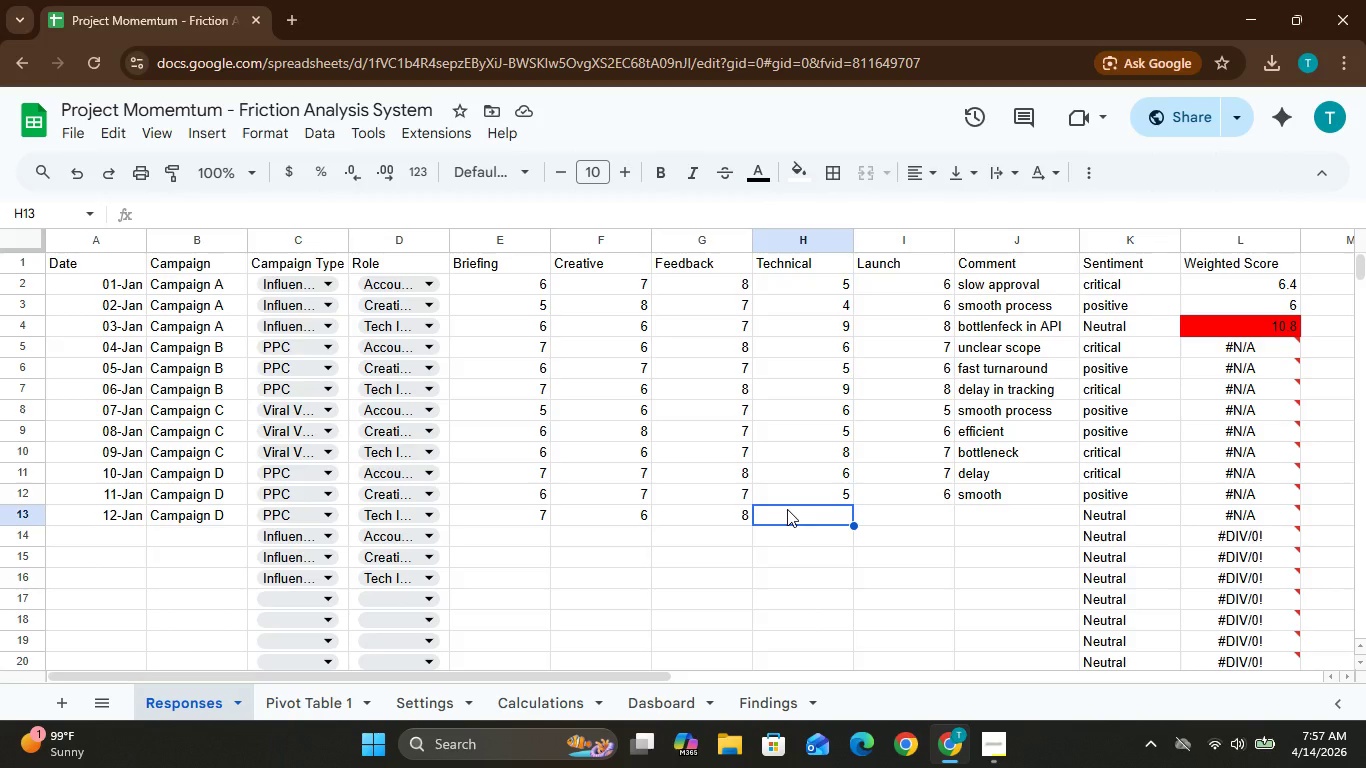 
key(9)
 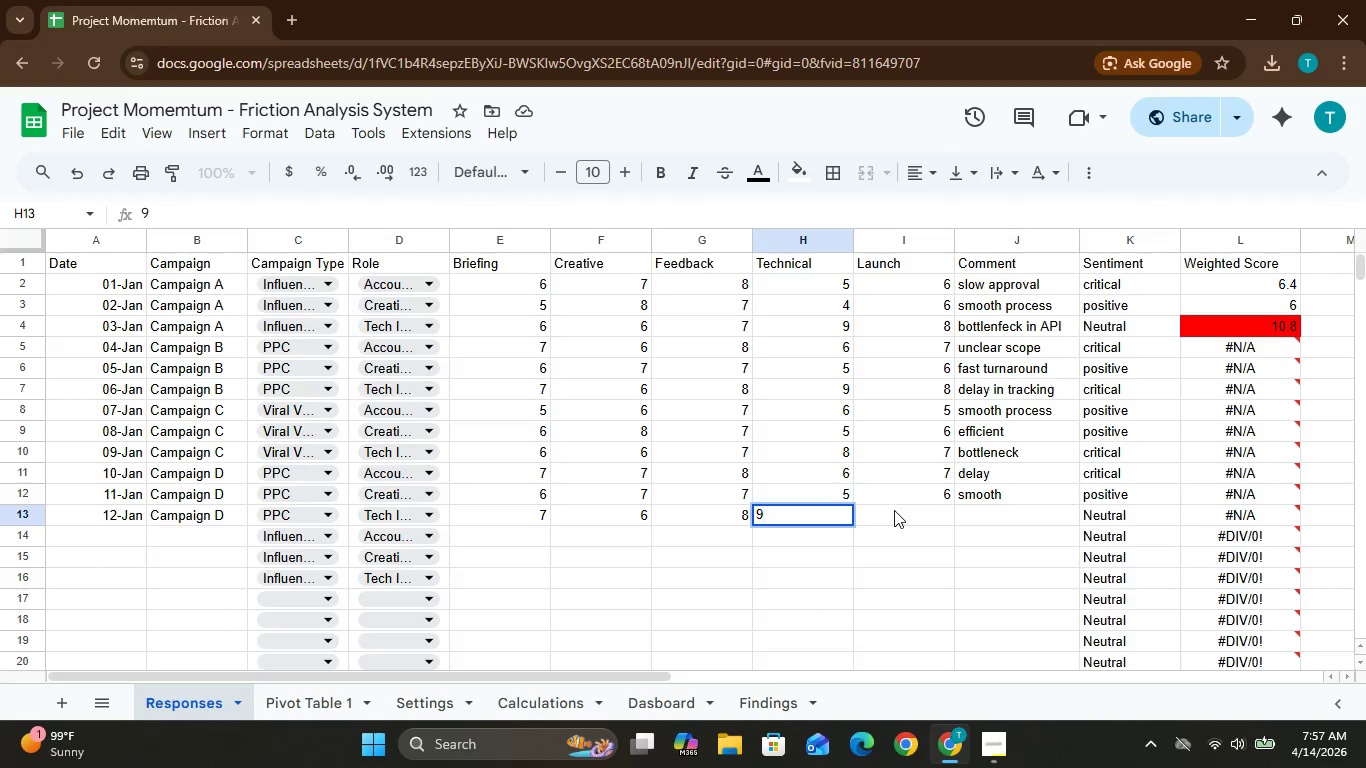 
left_click([894, 510])
 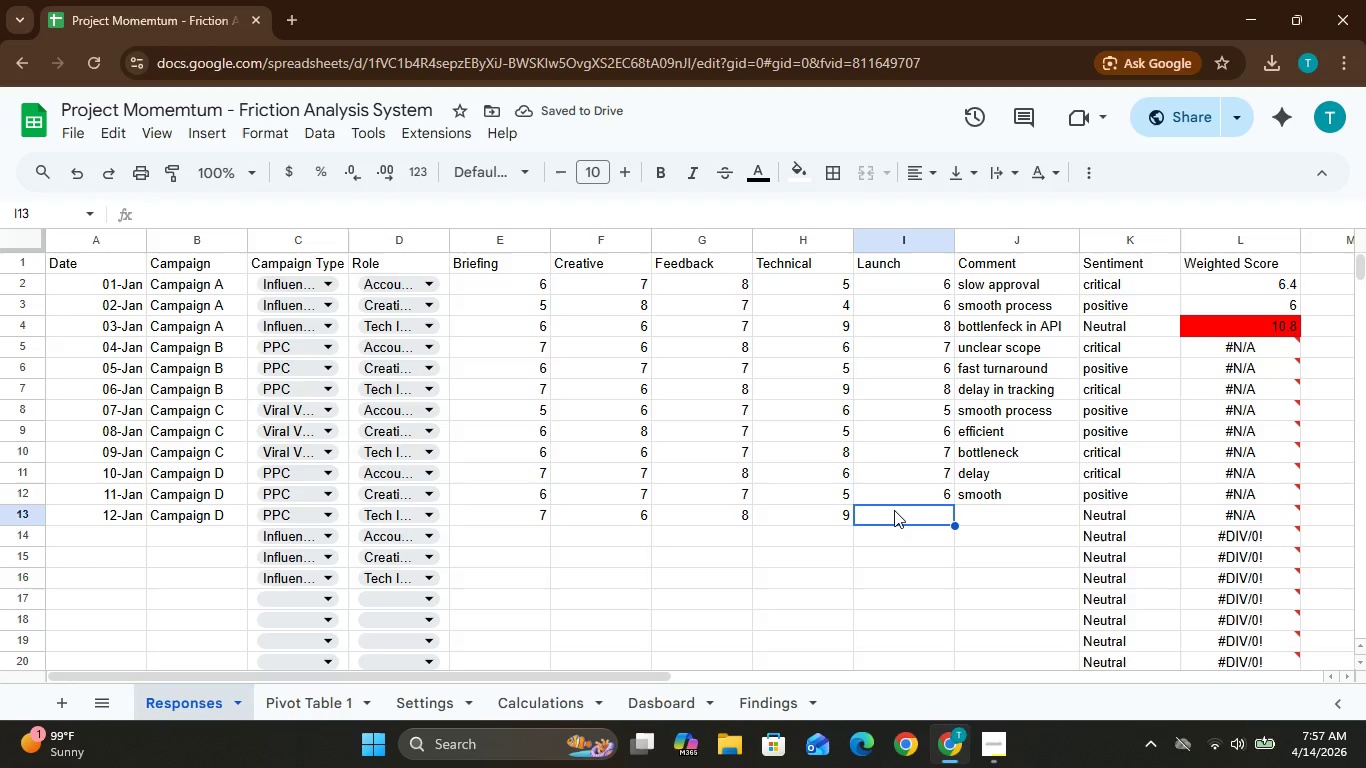 
wait(5.23)
 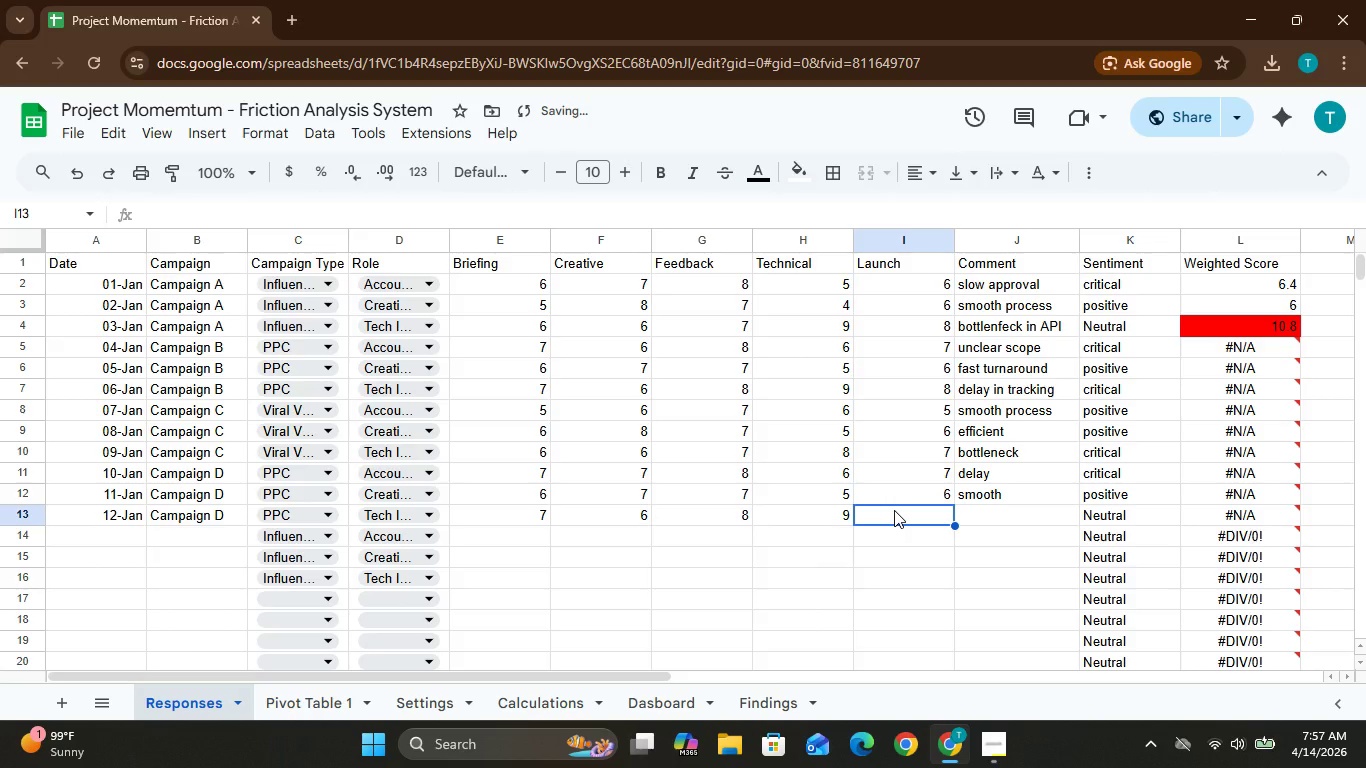 
key(8)
 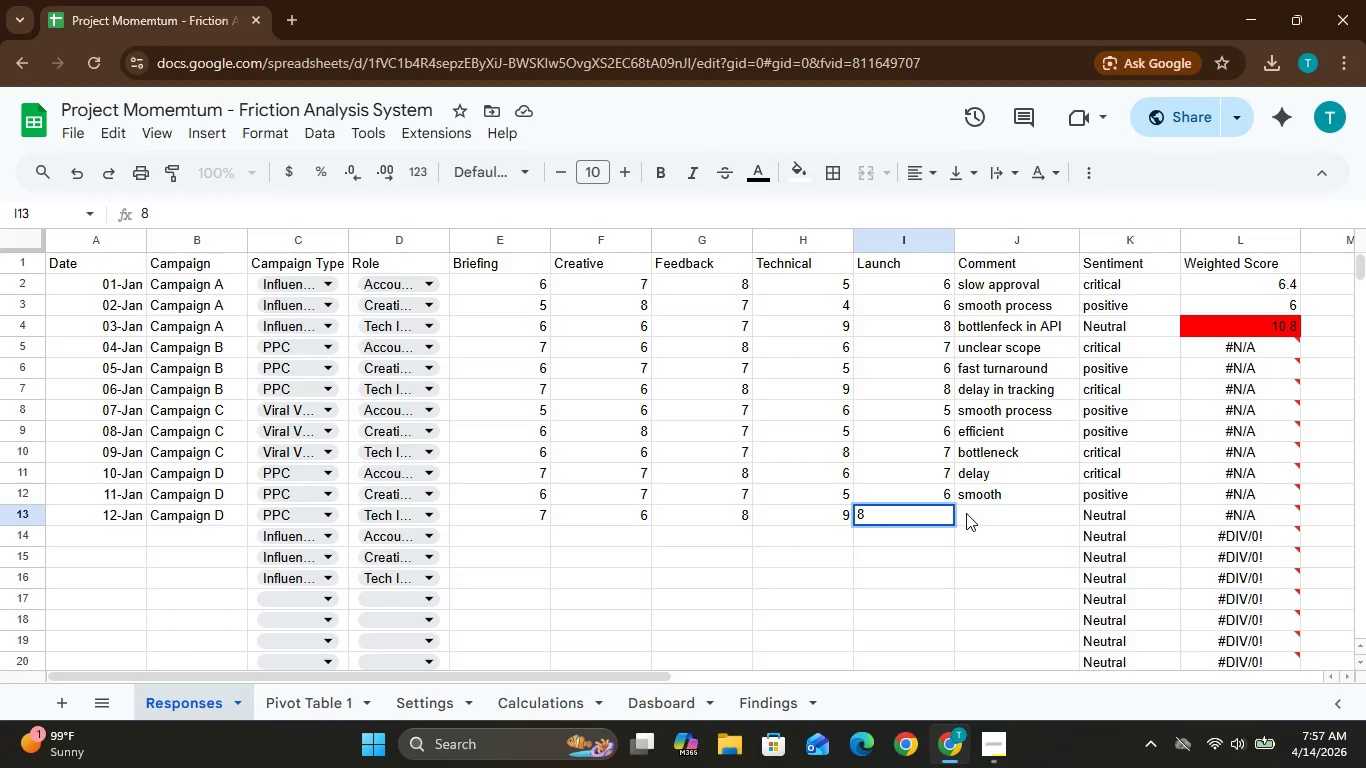 
left_click([967, 517])
 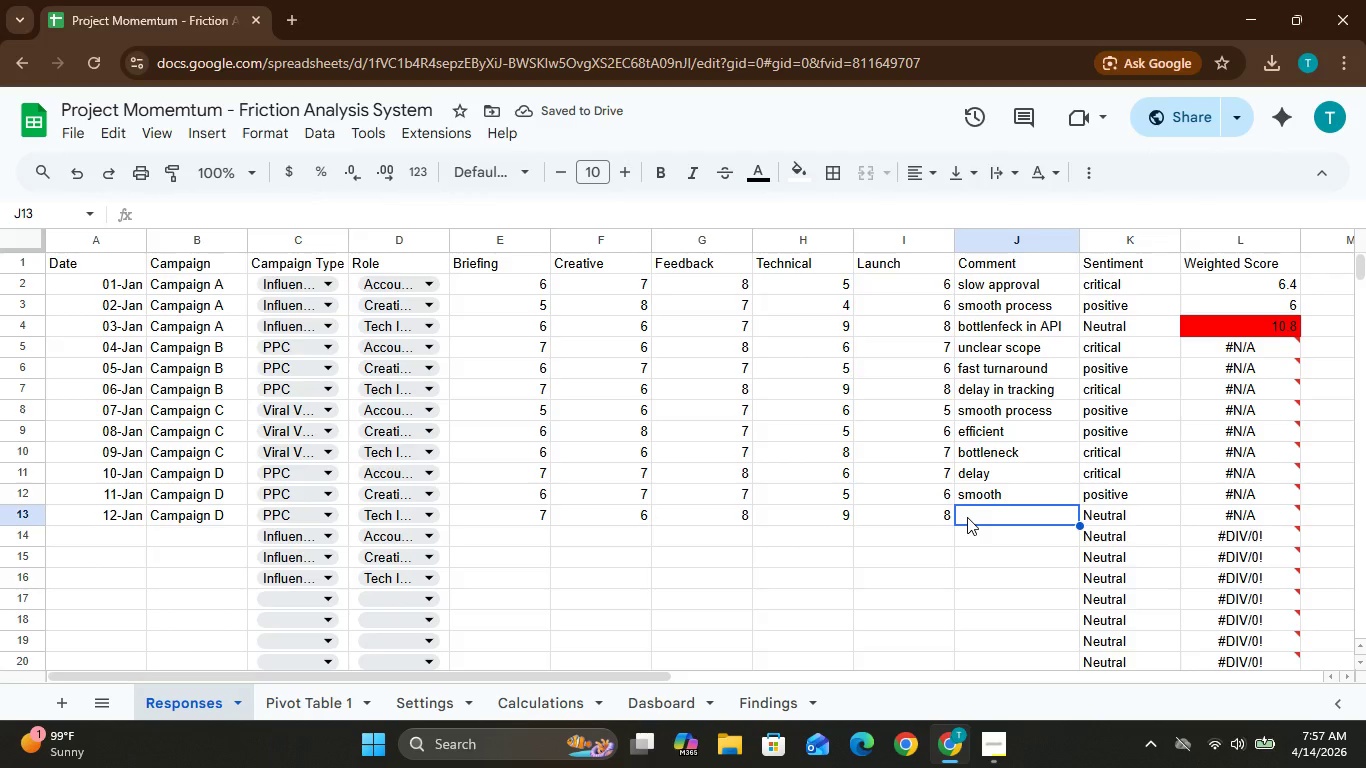 
wait(6.7)
 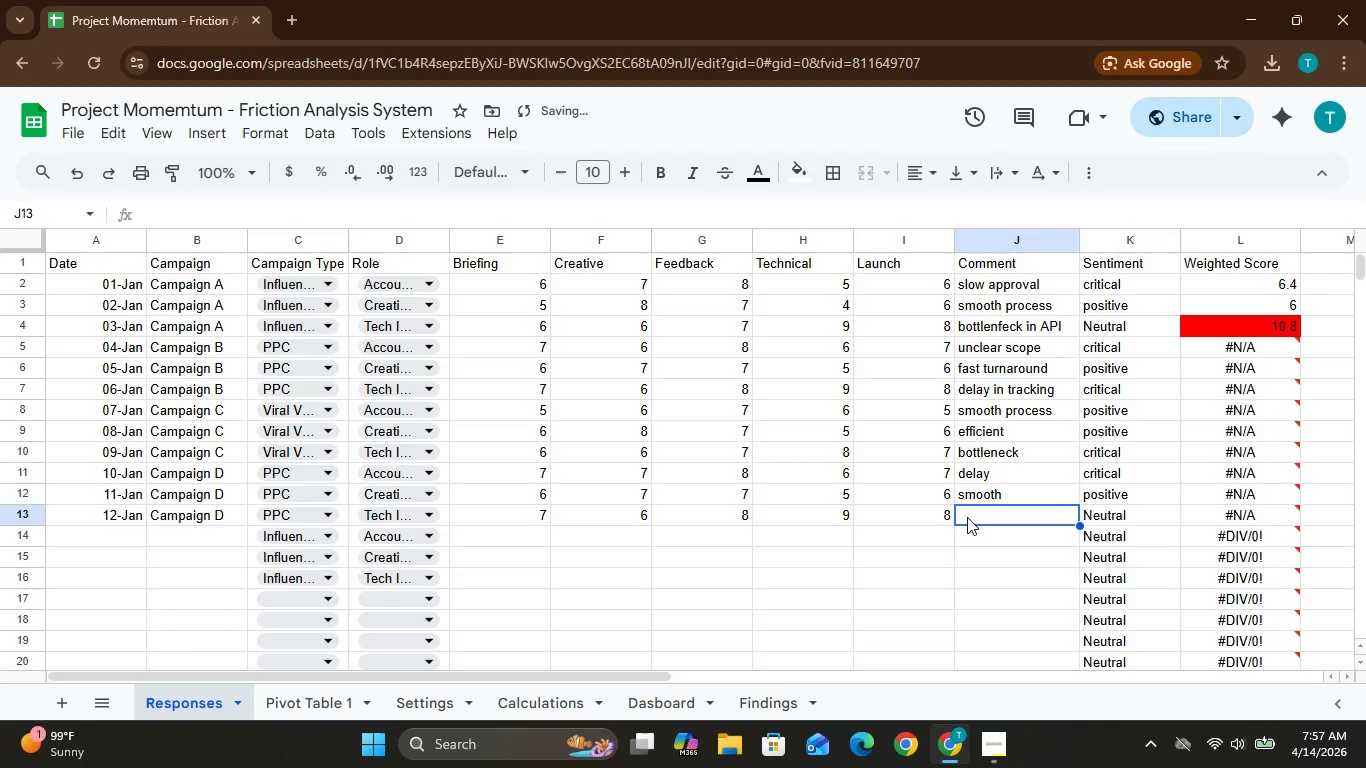 
hold_key(key=S, duration=0.69)
 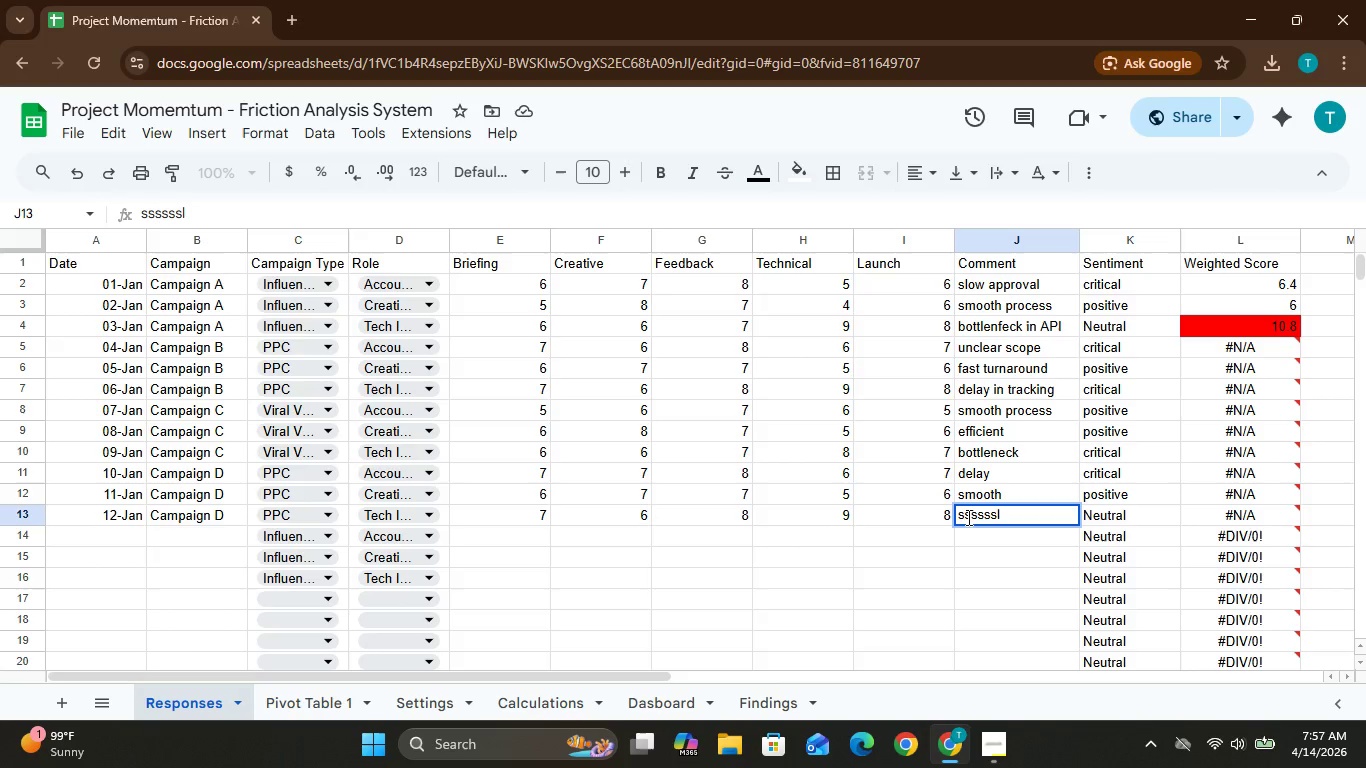 
type(l)
key(Backspace)
key(Backspace)
key(Backspace)
key(Backspace)
key(Backspace)
key(Backspace)
type(low interegation)
 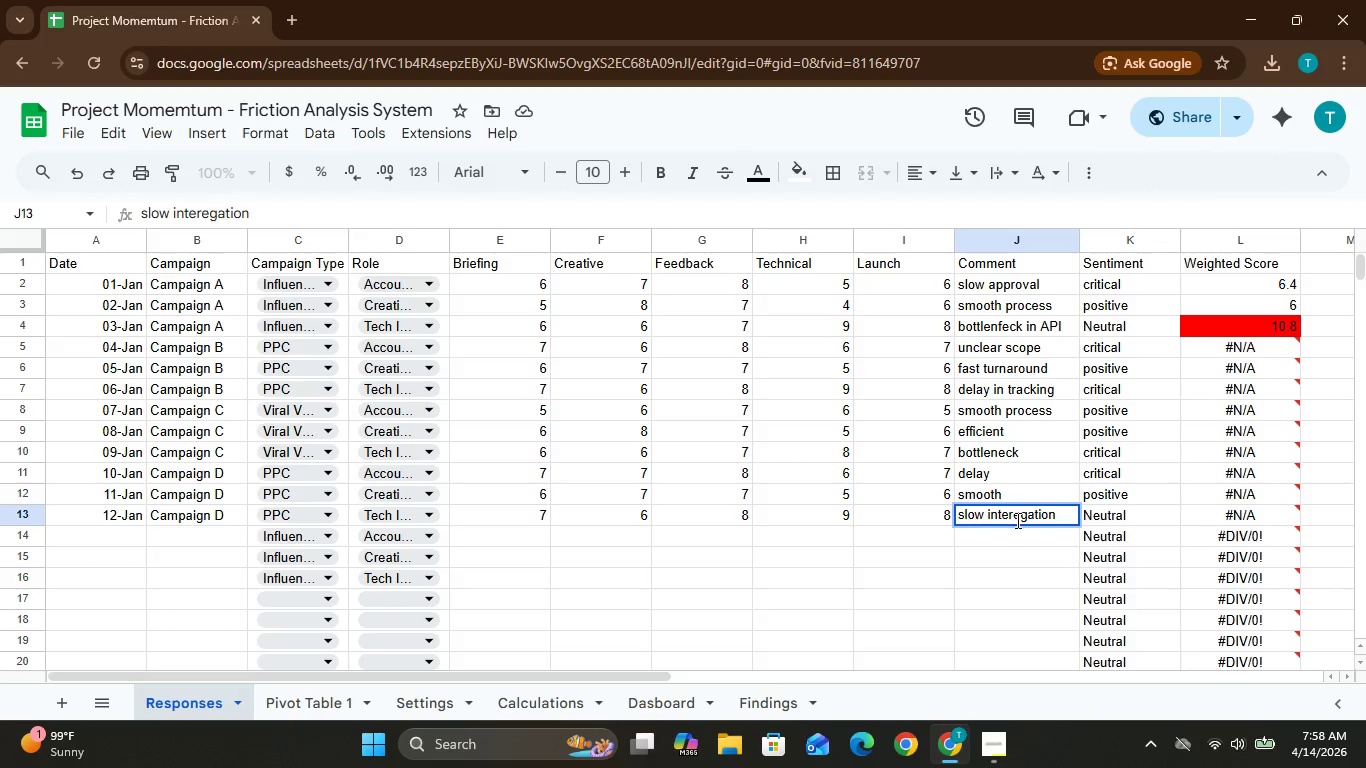 
wait(13.2)
 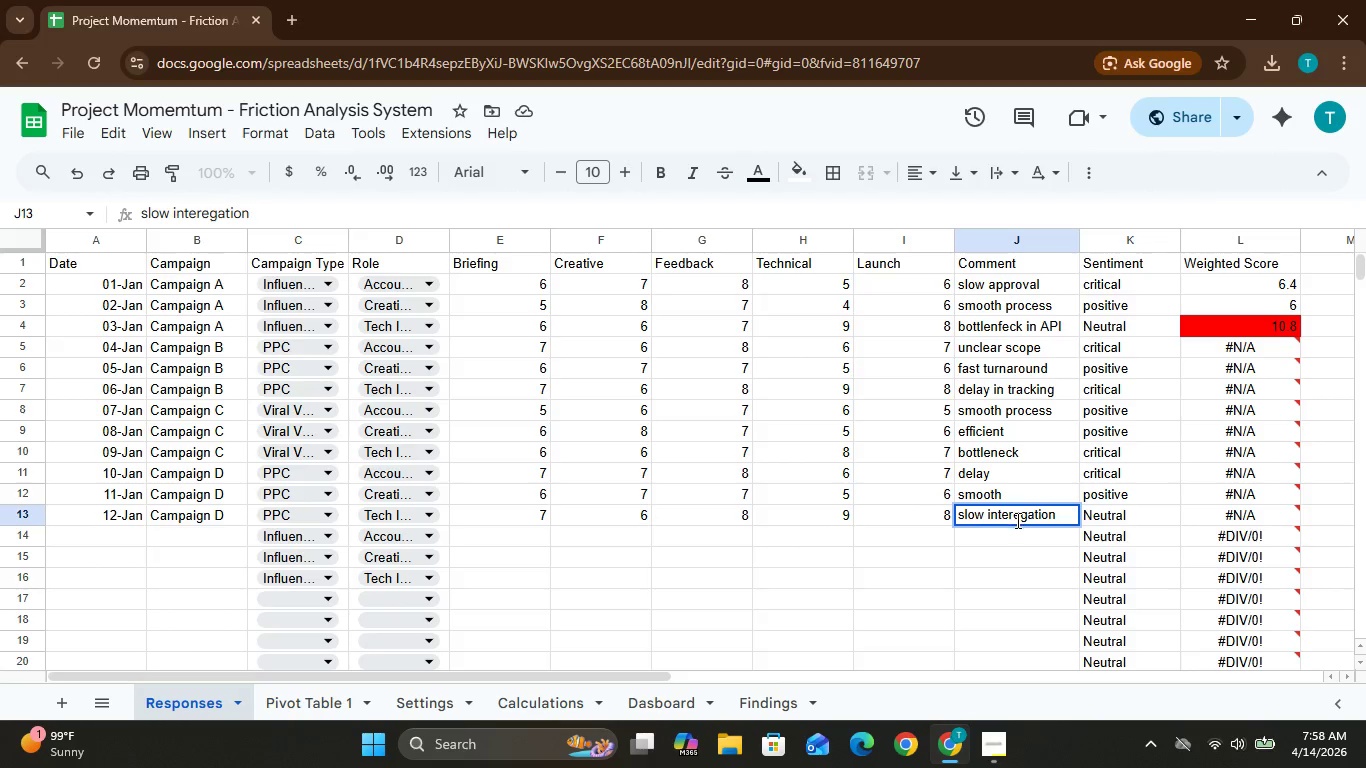 
left_click([1020, 517])
 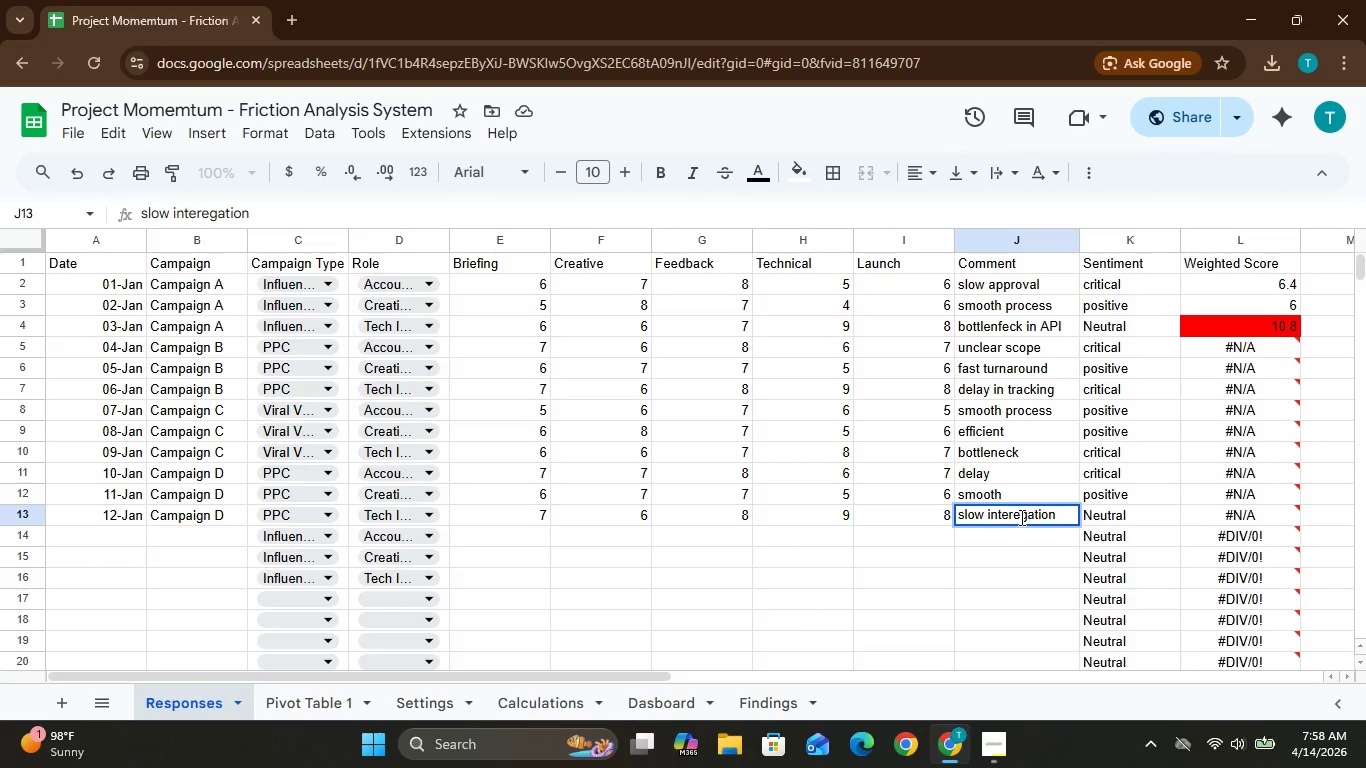 
key(Backspace)
 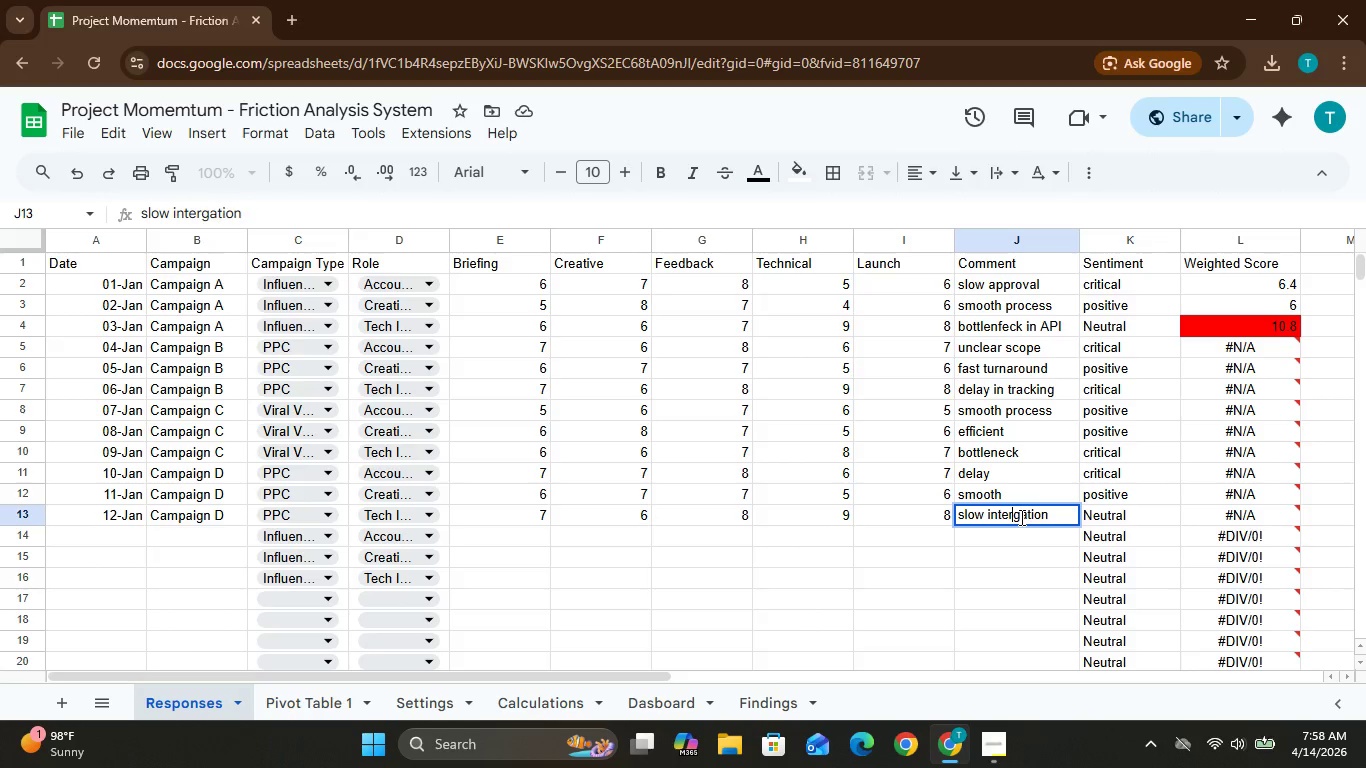 
key(Backspace)
 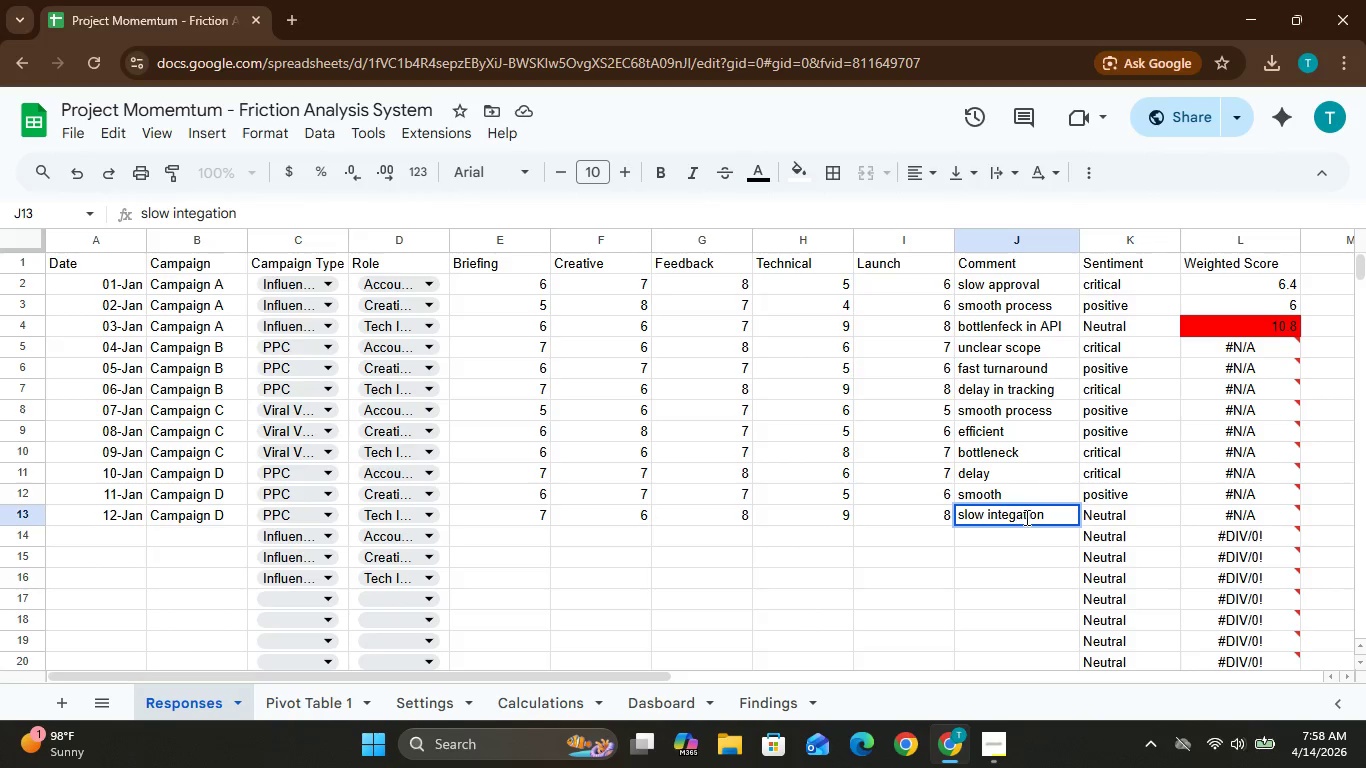 
left_click([1017, 514])
 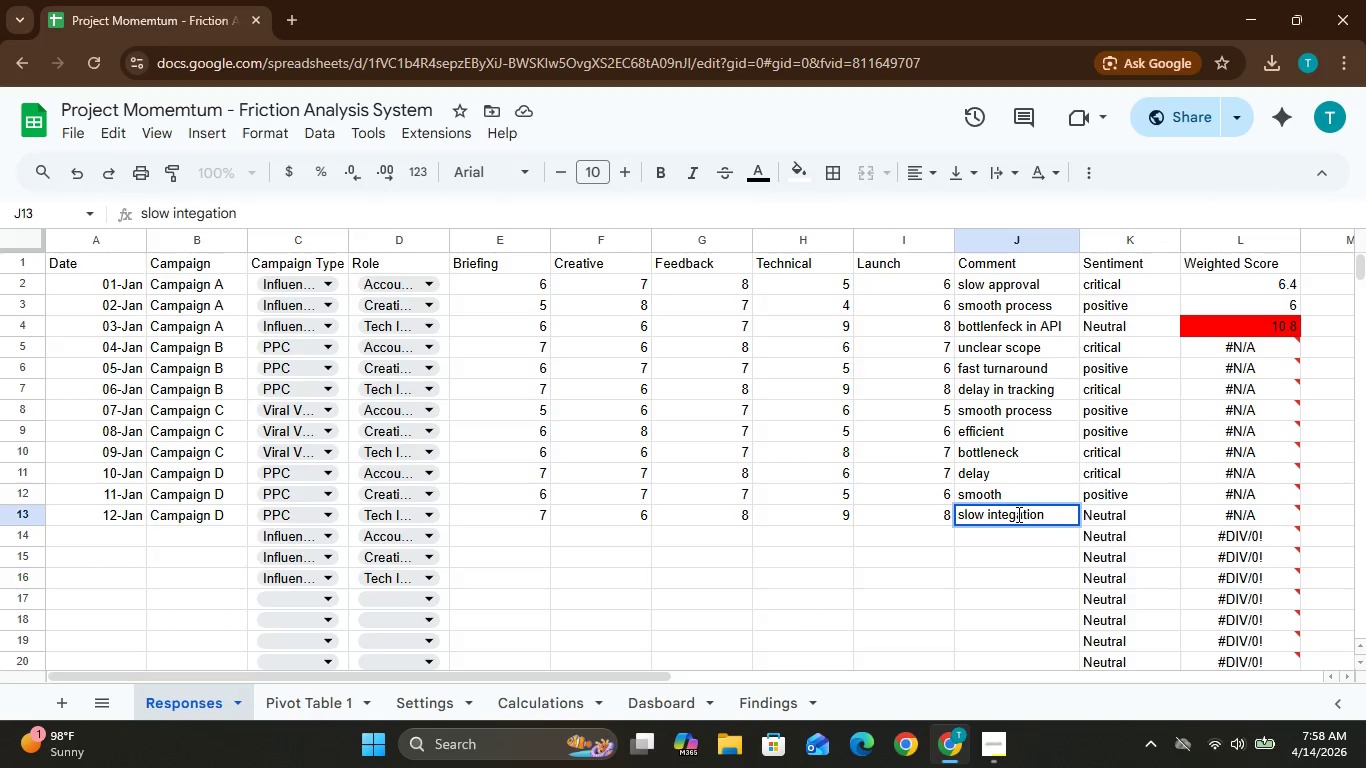 
key(R)
 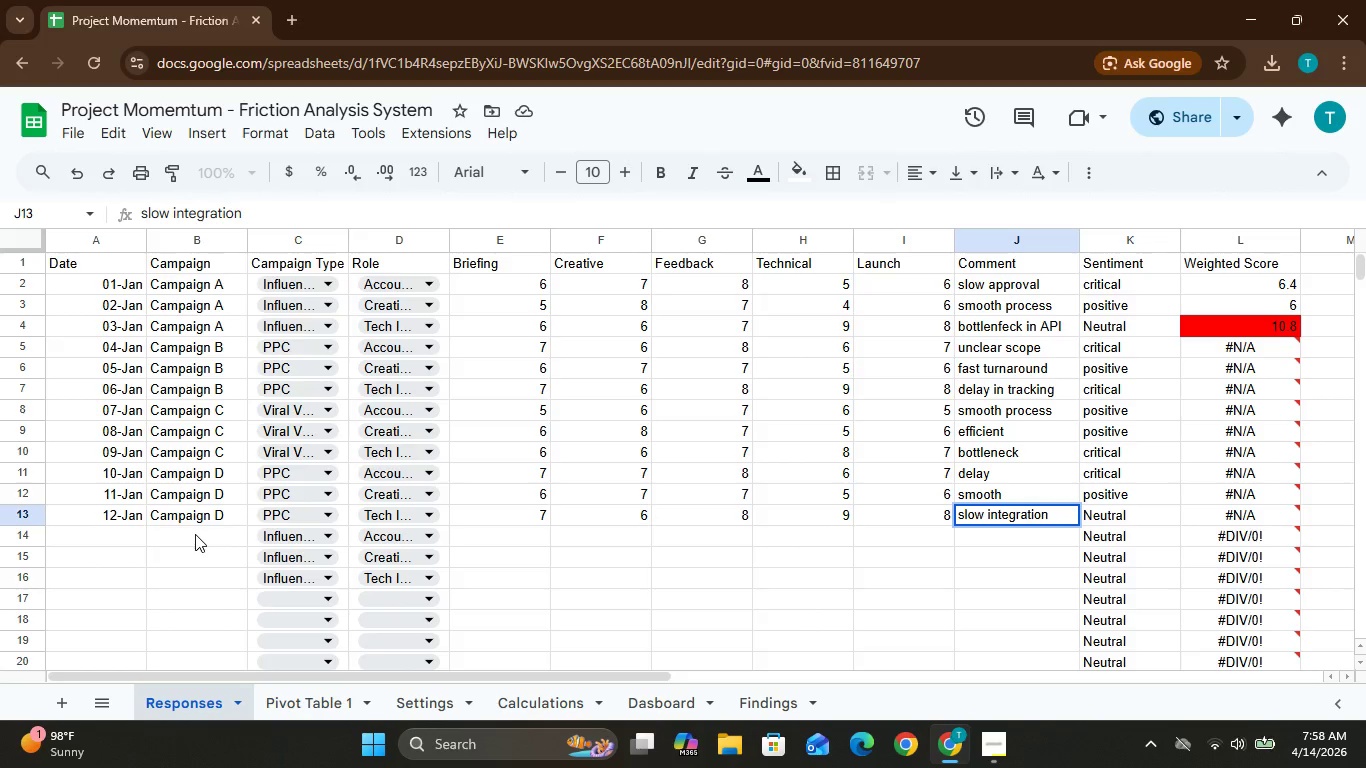 
wait(5.34)
 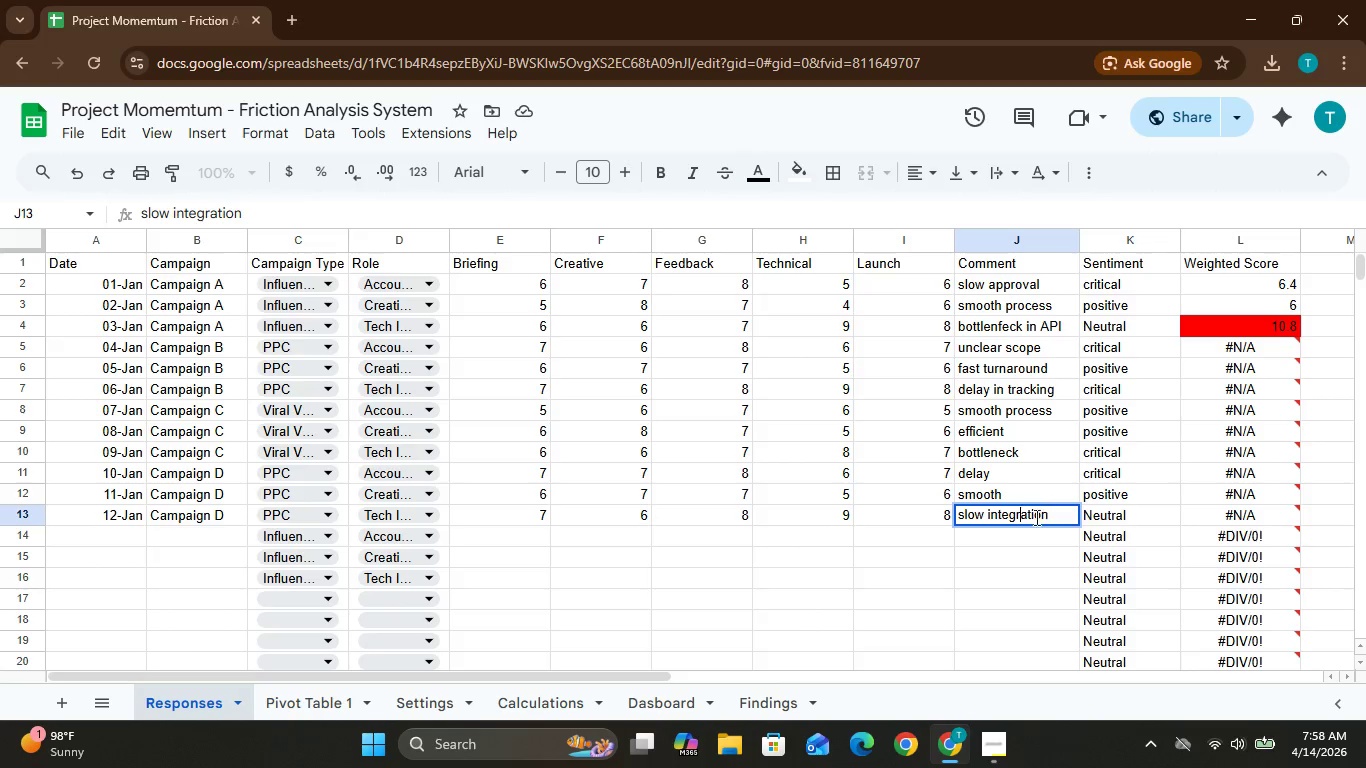 
left_click_drag(start_coordinate=[195, 535], to_coordinate=[124, 540])
 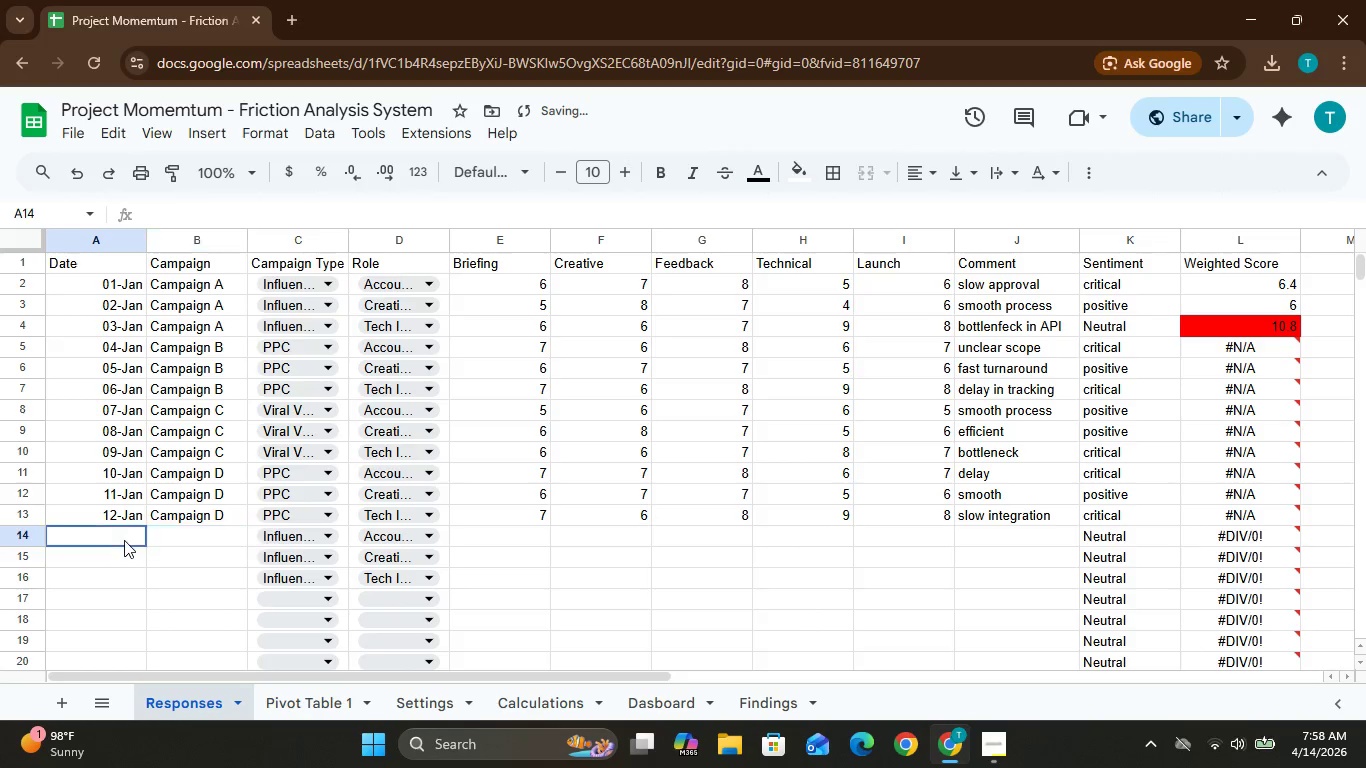 
left_click([124, 540])
 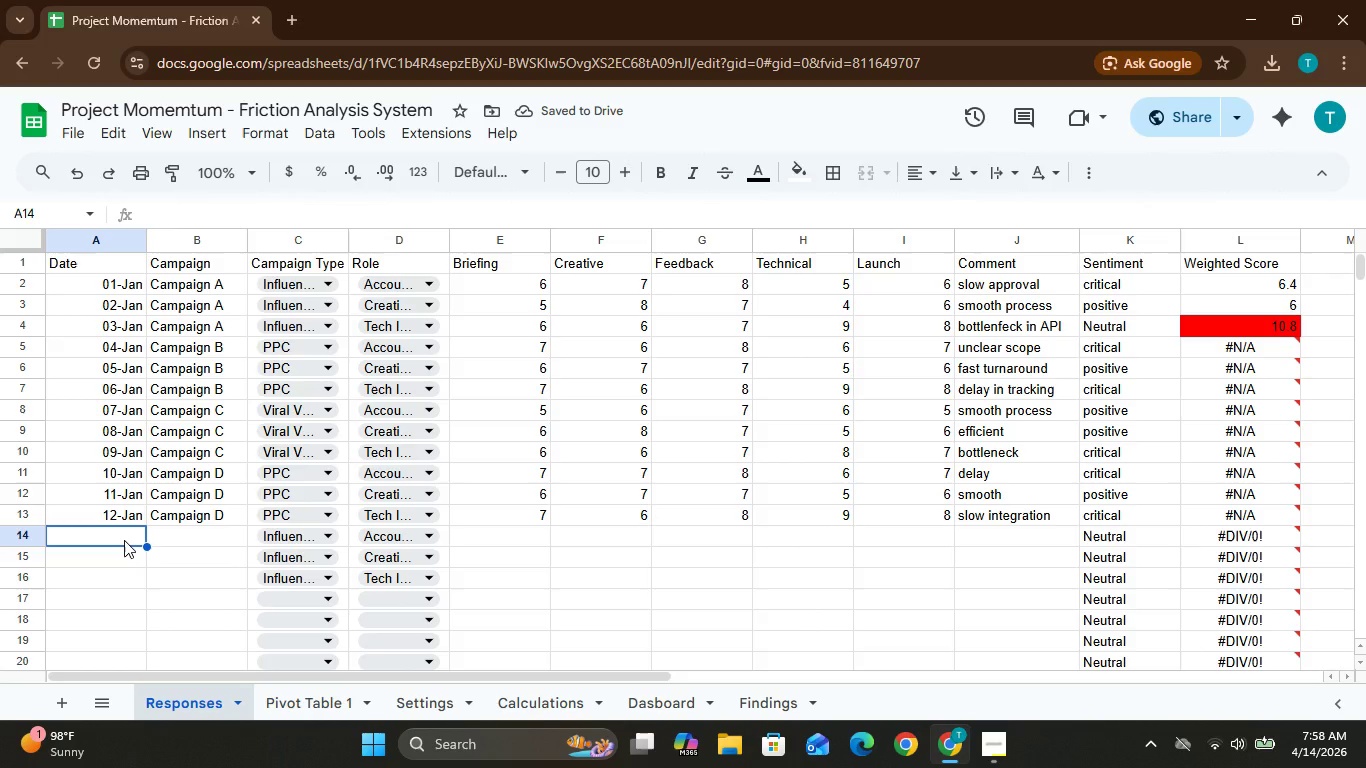 
type(13-Jan)
 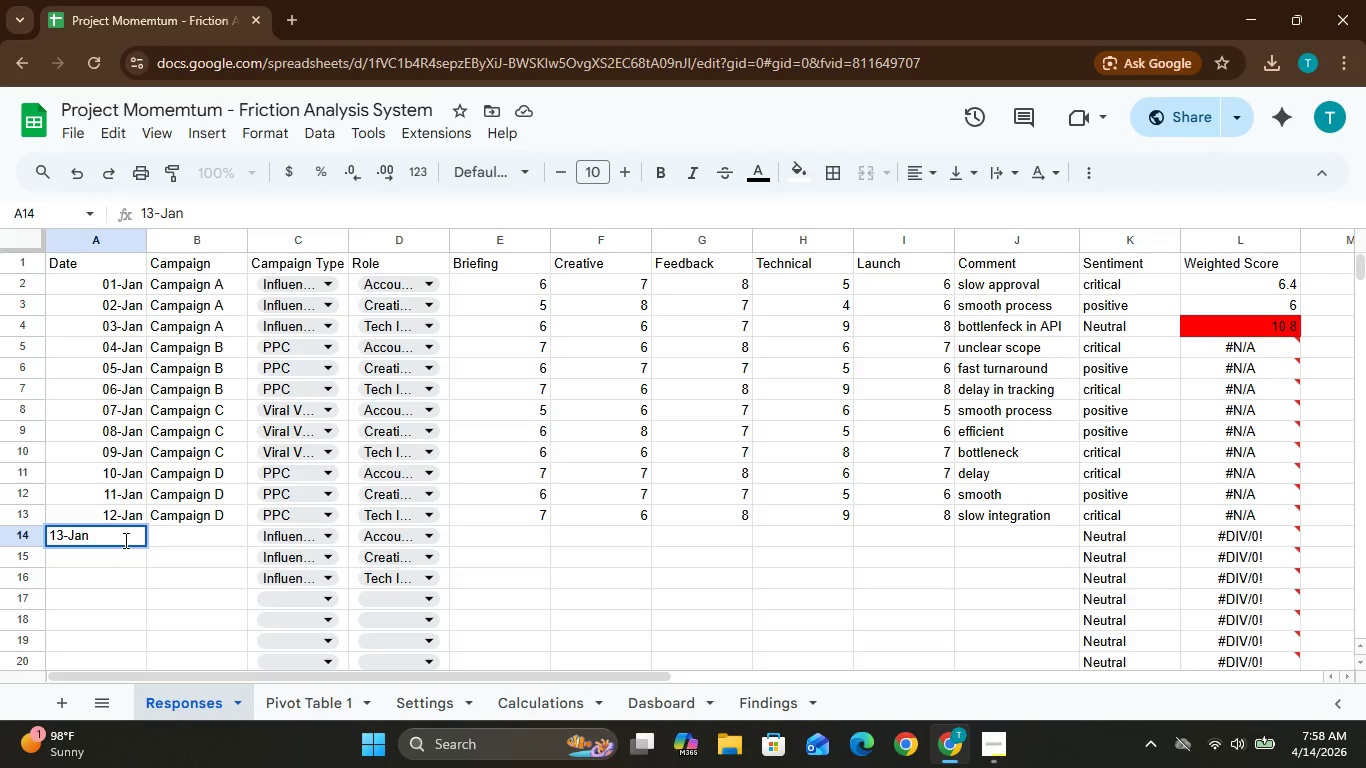 
left_click([162, 539])
 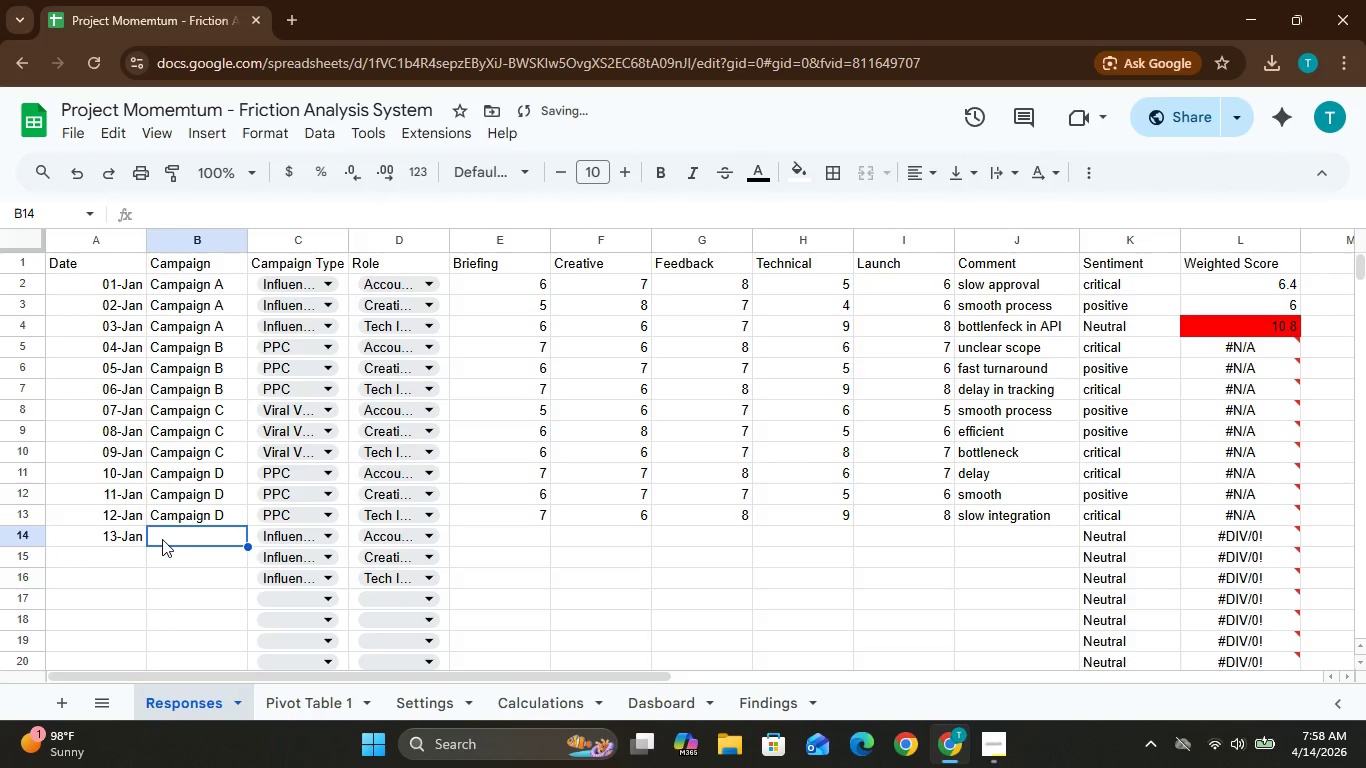 
type(Campaign)
 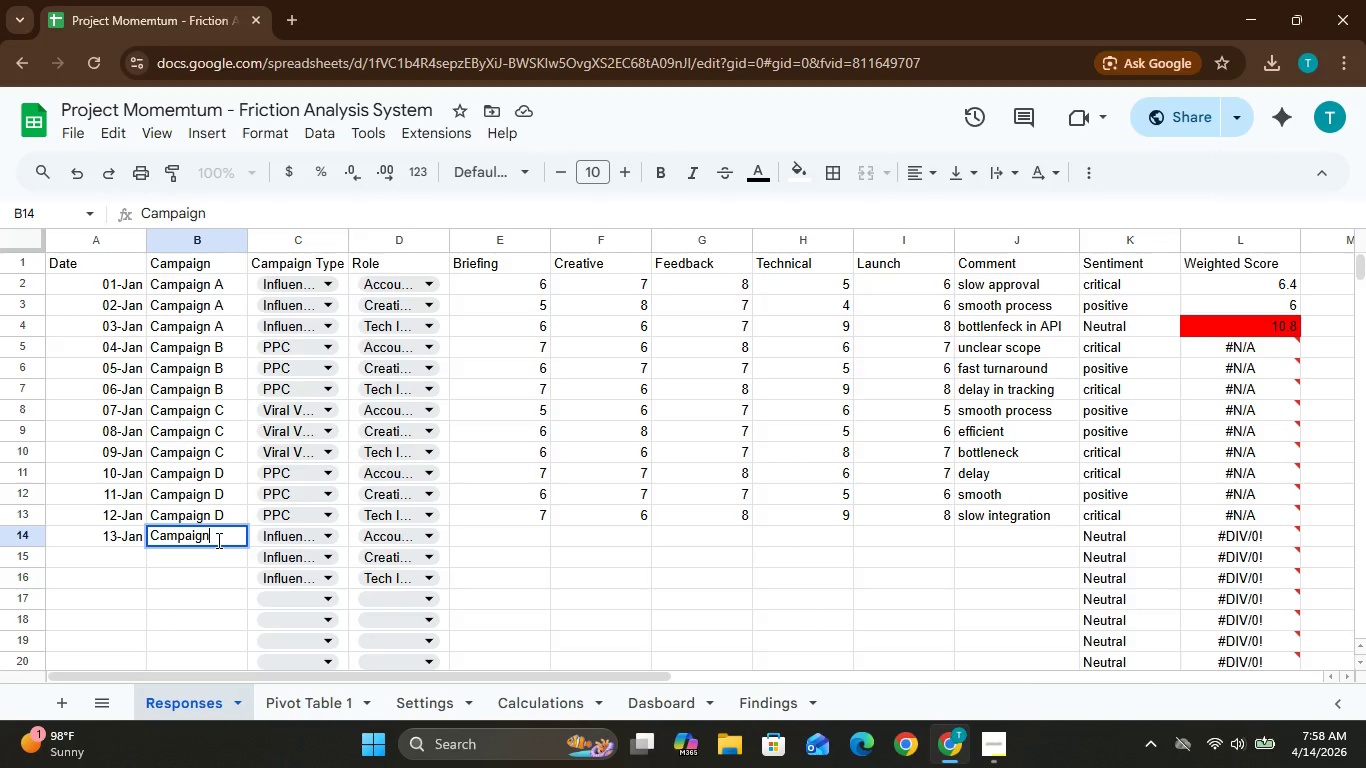 
key(Space)
 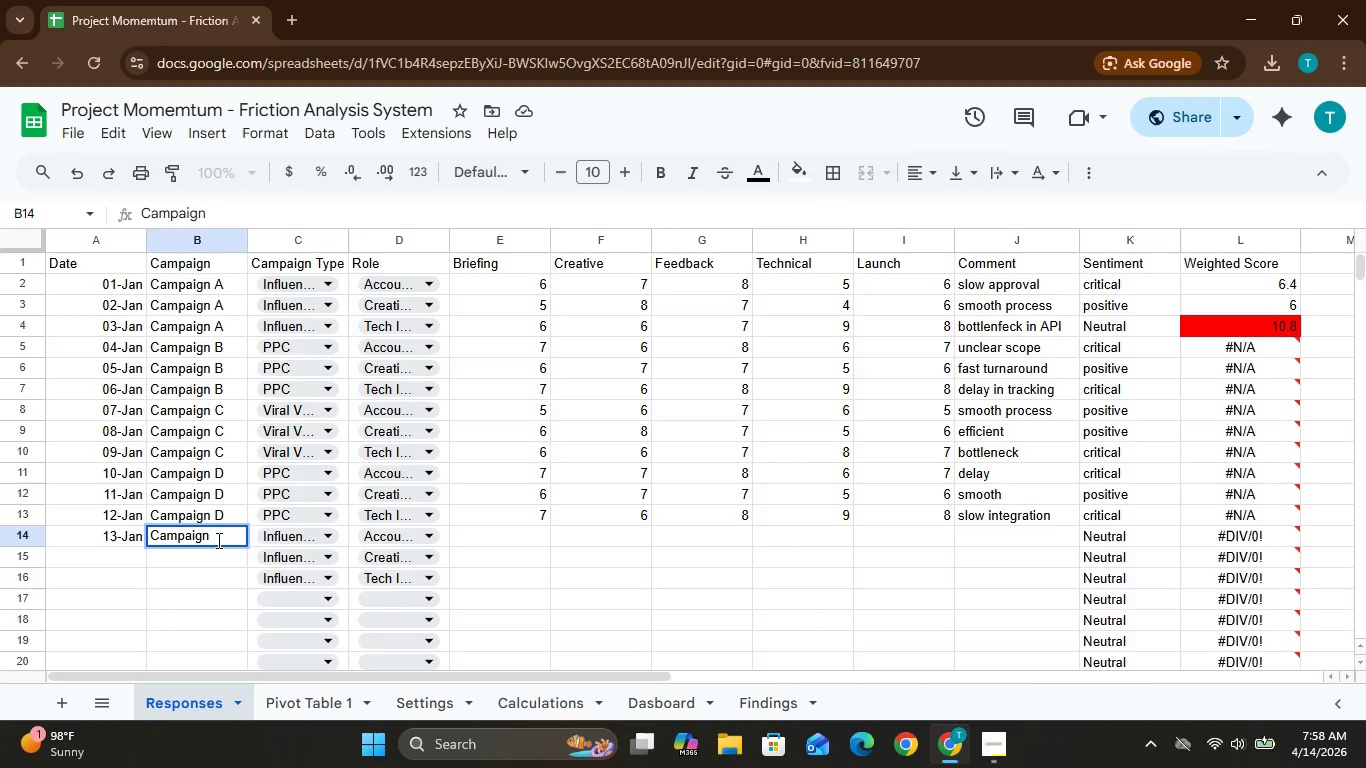 
key(Shift+E)
 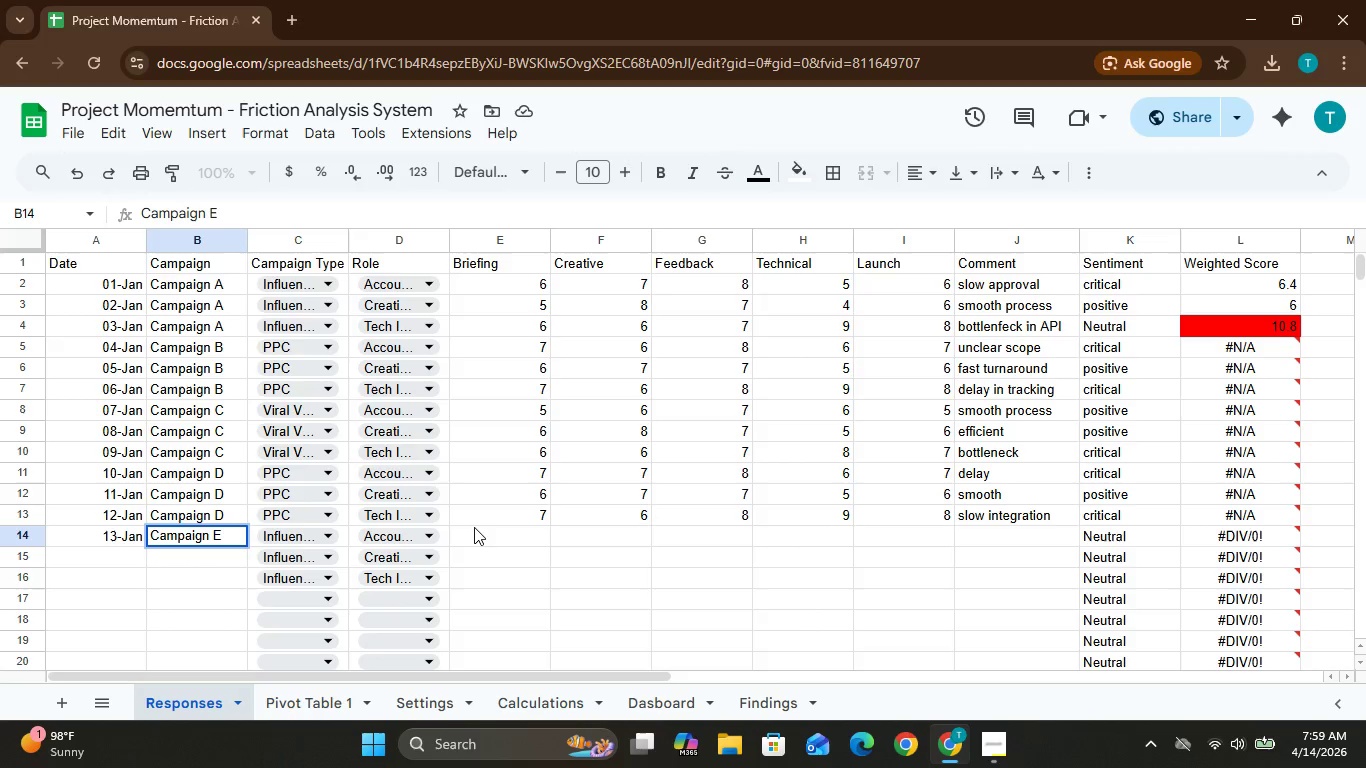 
wait(8.73)
 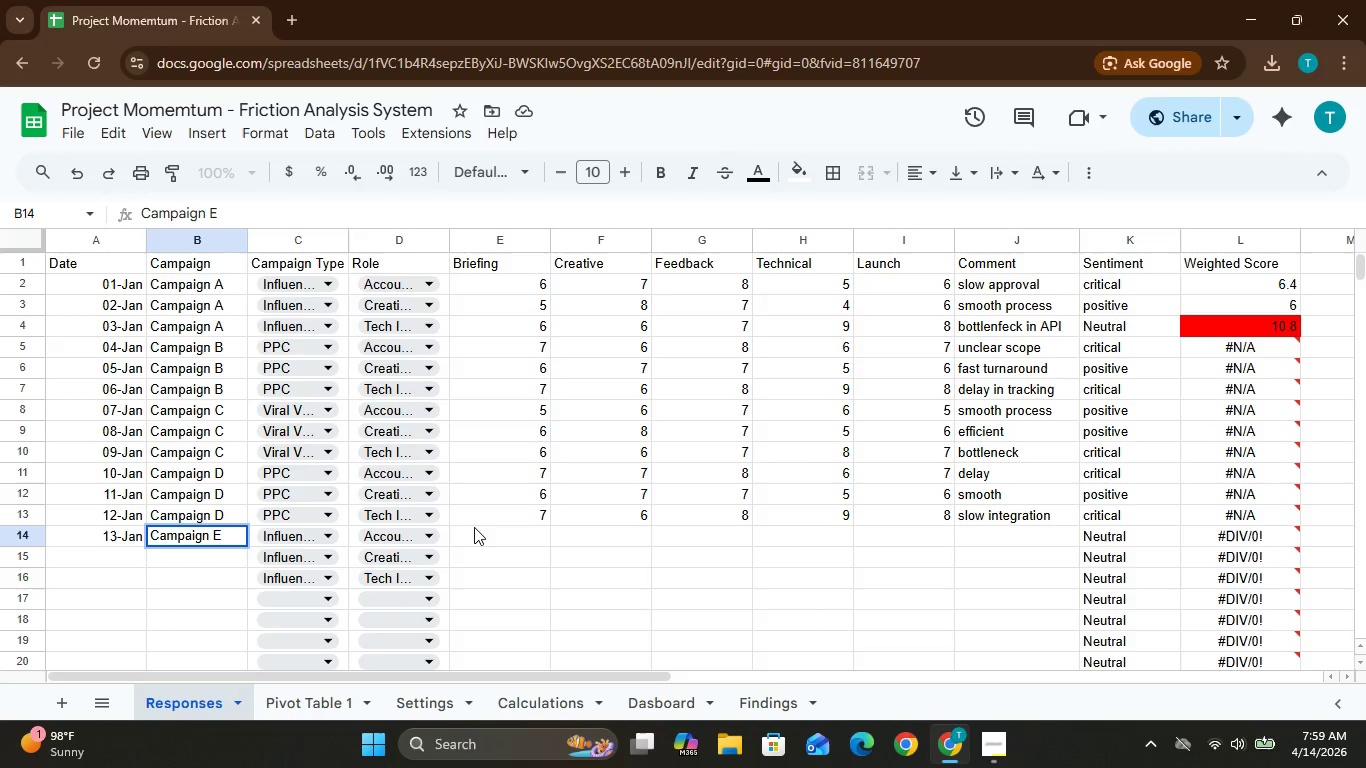 
left_click([482, 538])
 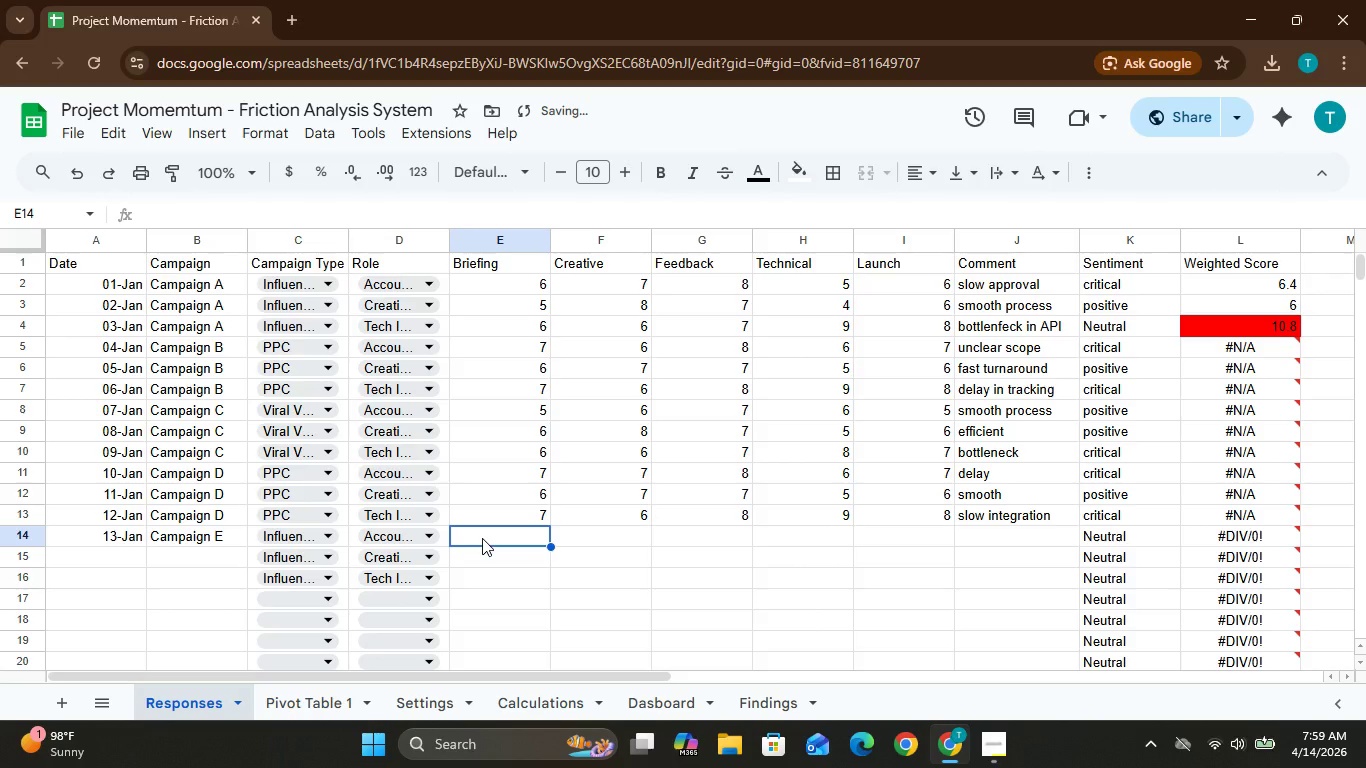 
key(Shift+6)
 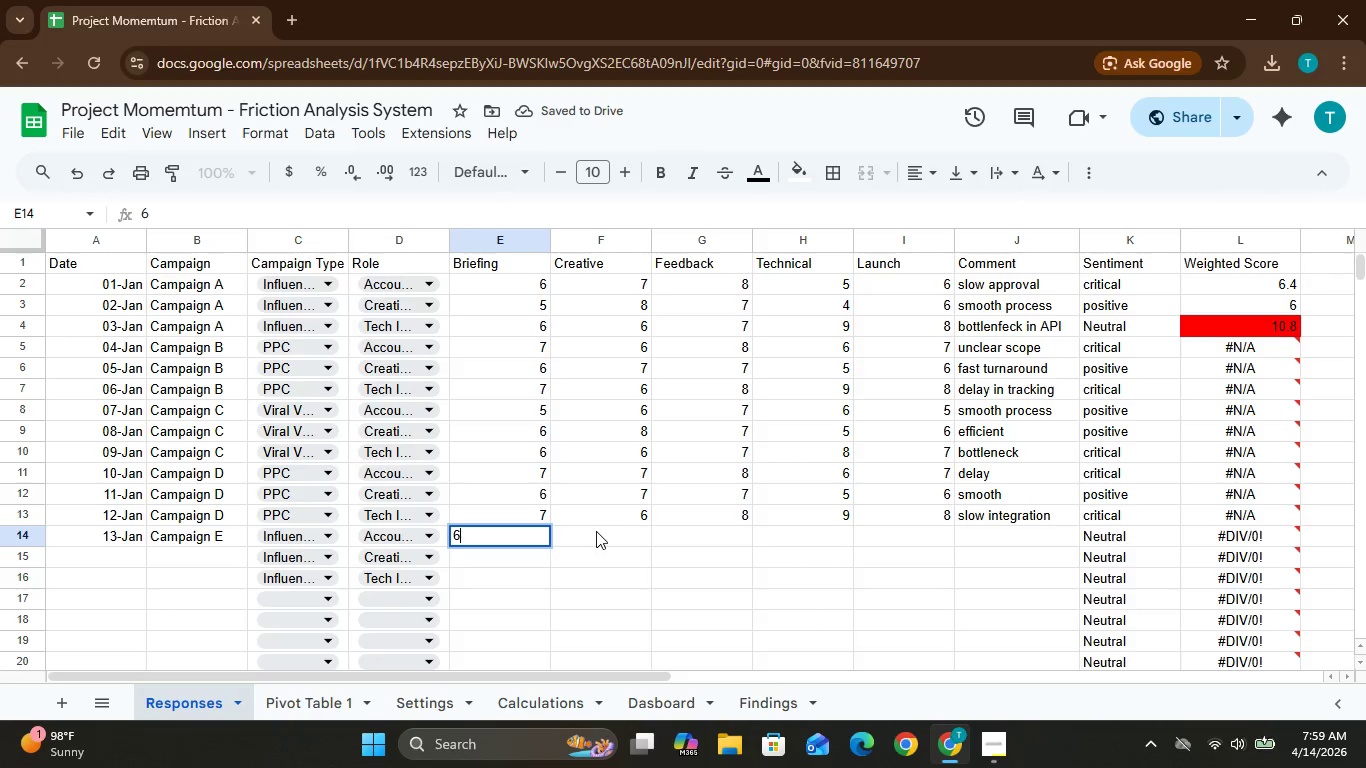 
left_click([596, 532])
 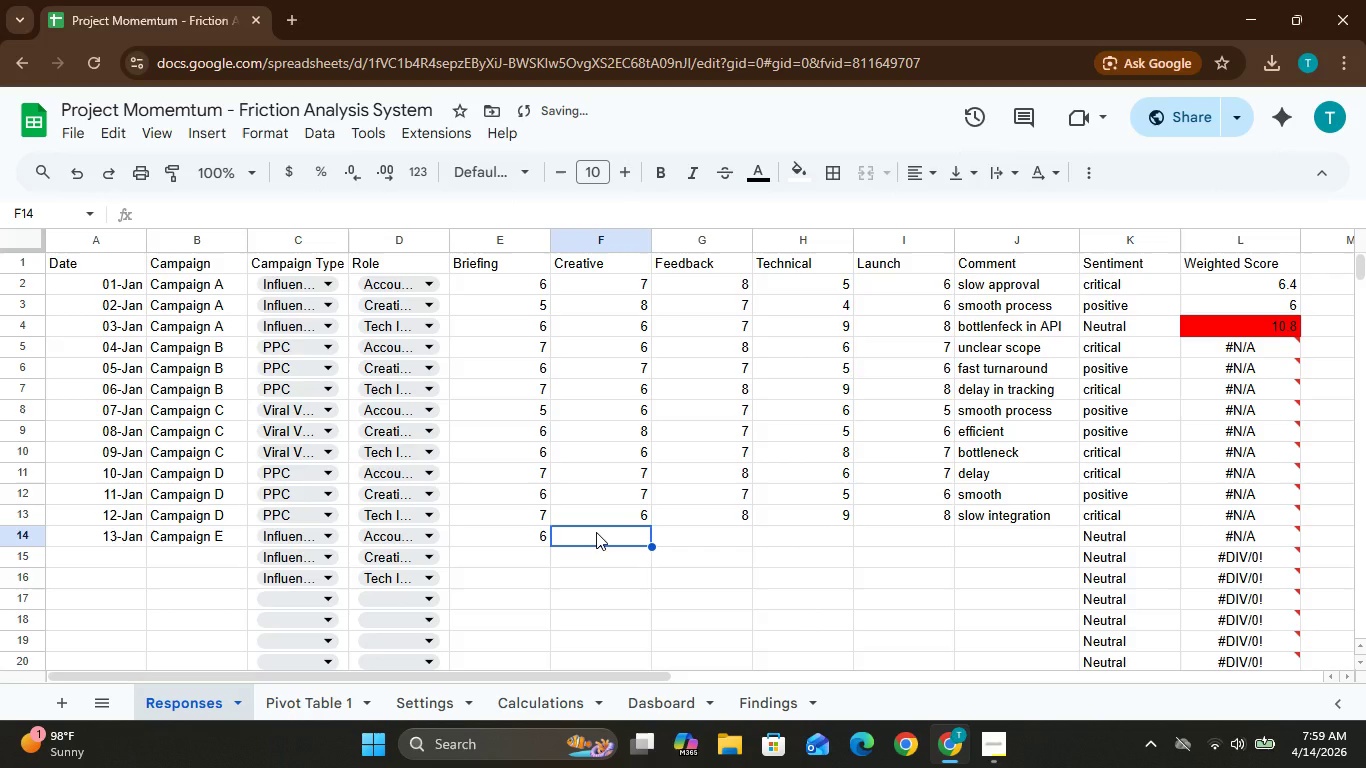 
key(7)
 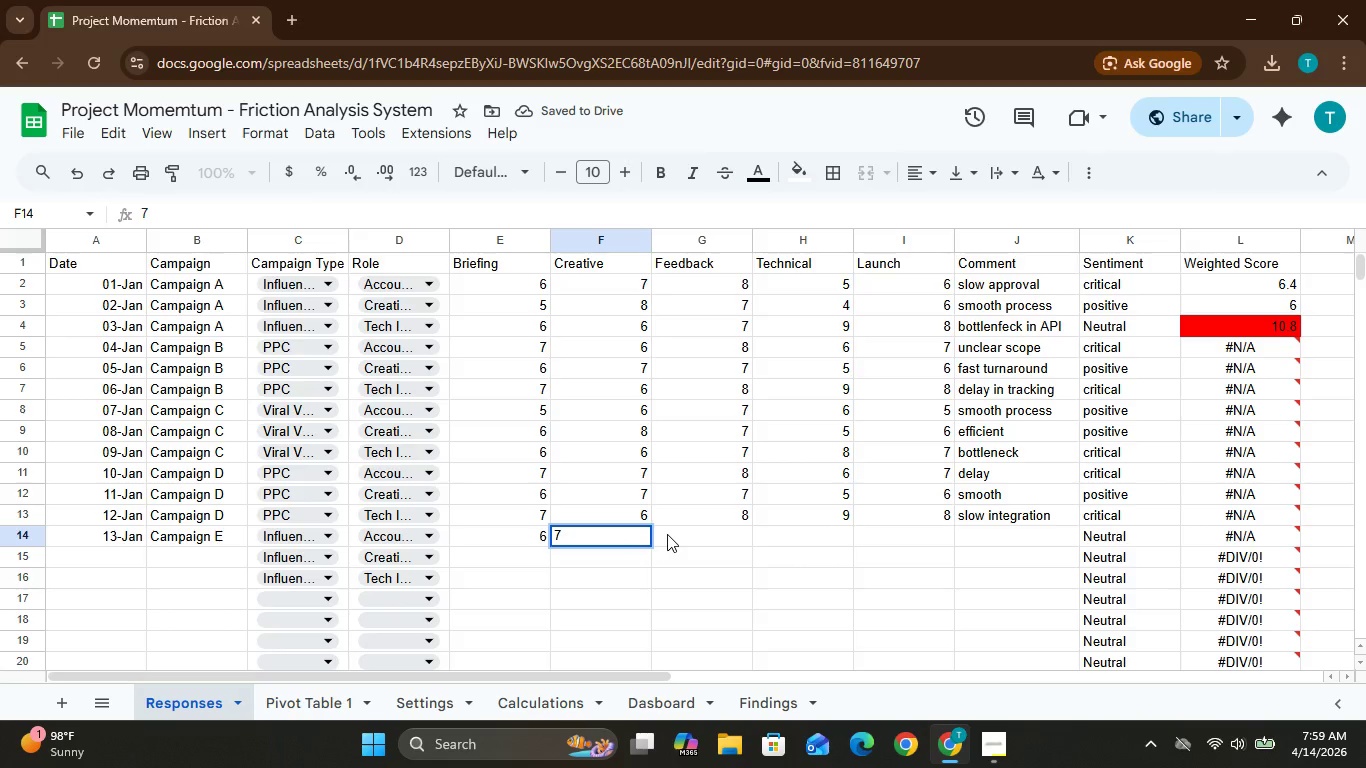 
left_click([667, 534])
 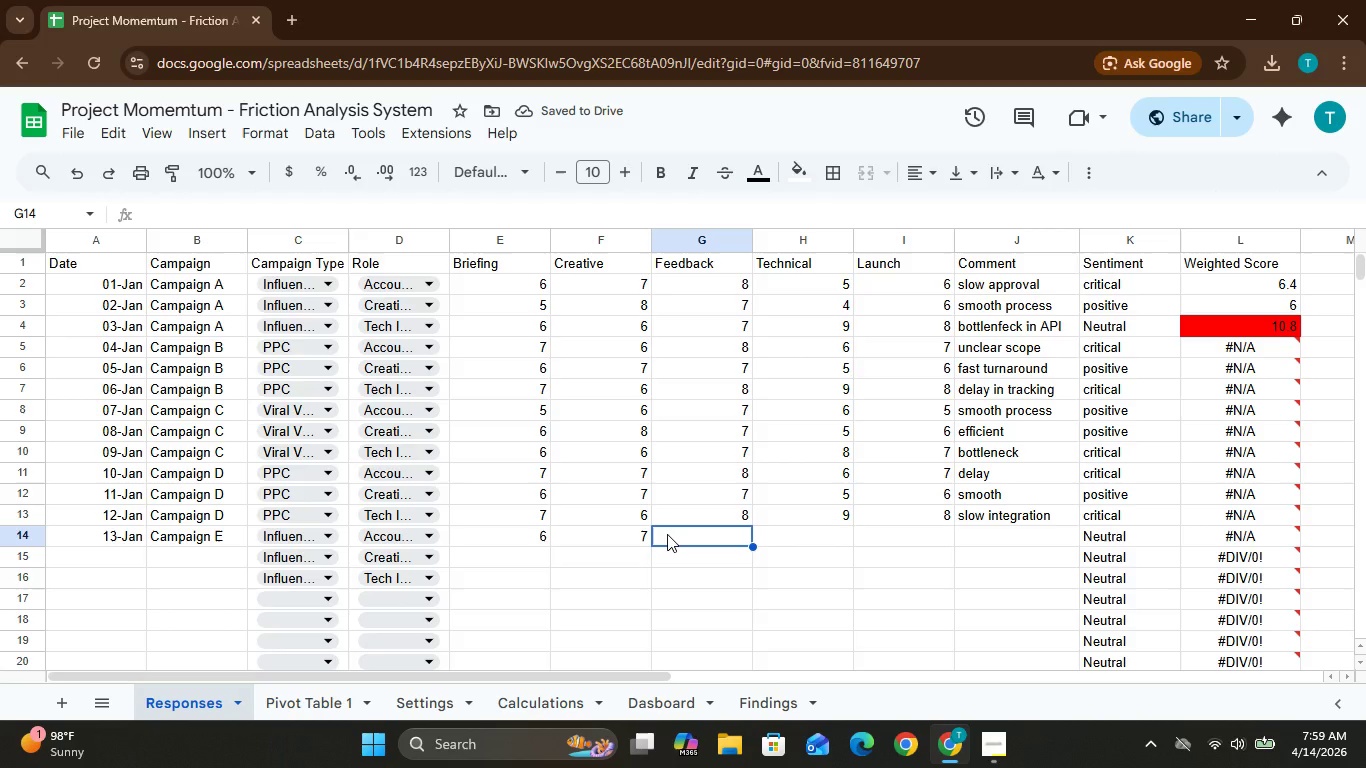 
wait(5.33)
 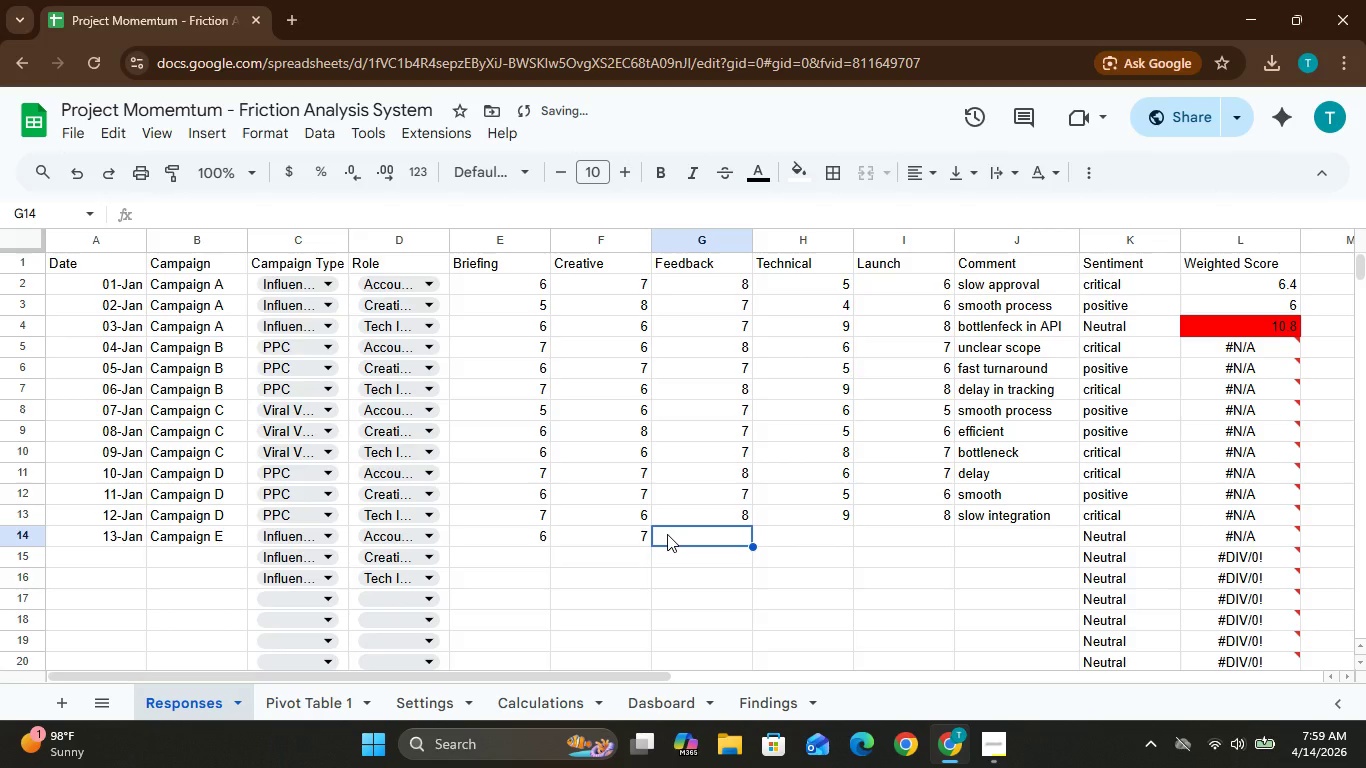 
key(8)
 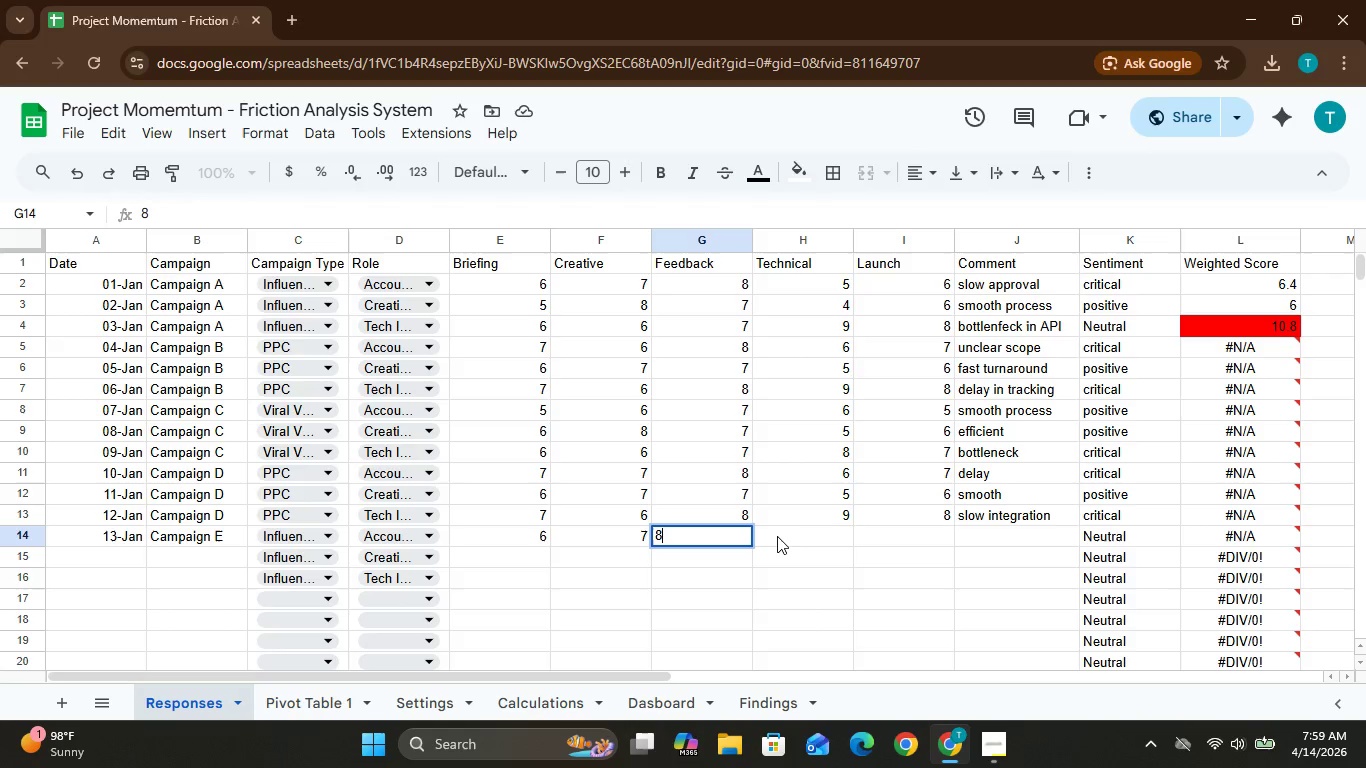 
wait(7.08)
 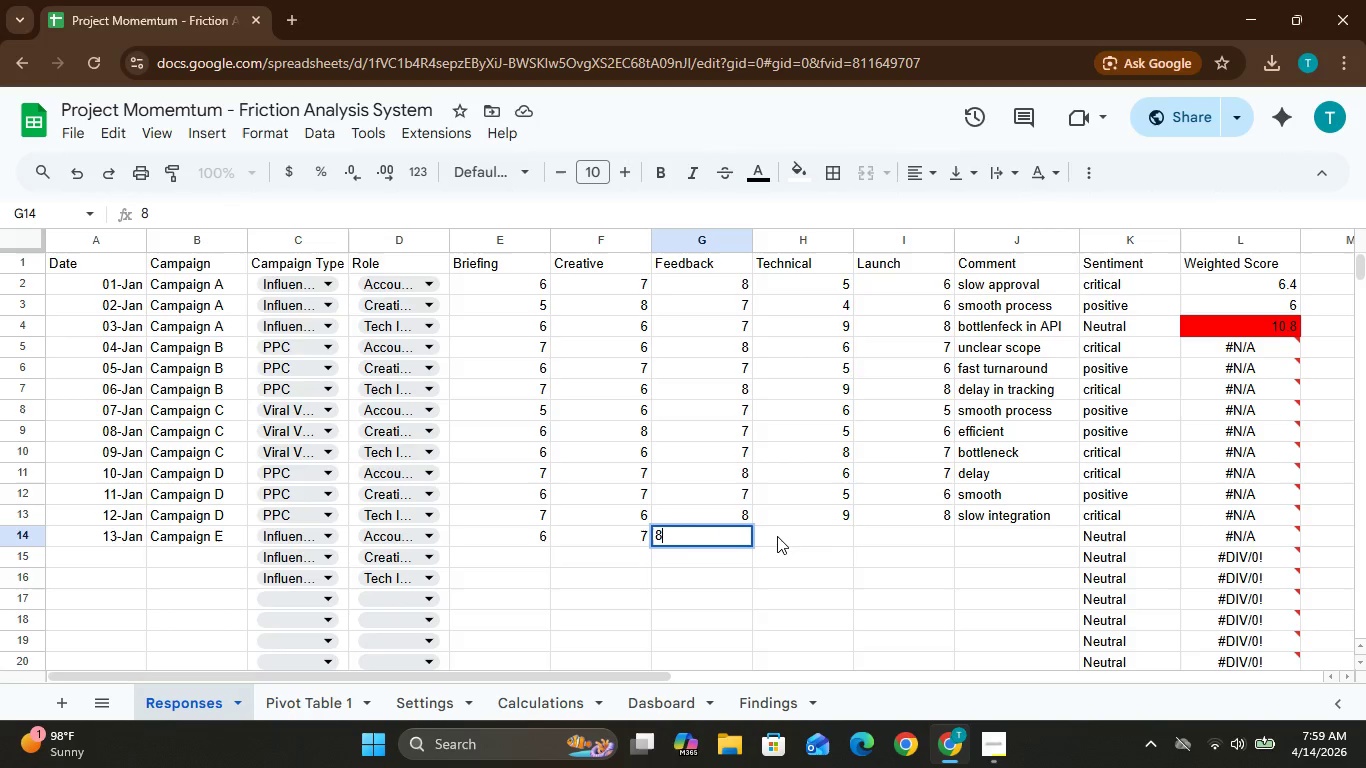 
left_click([777, 536])
 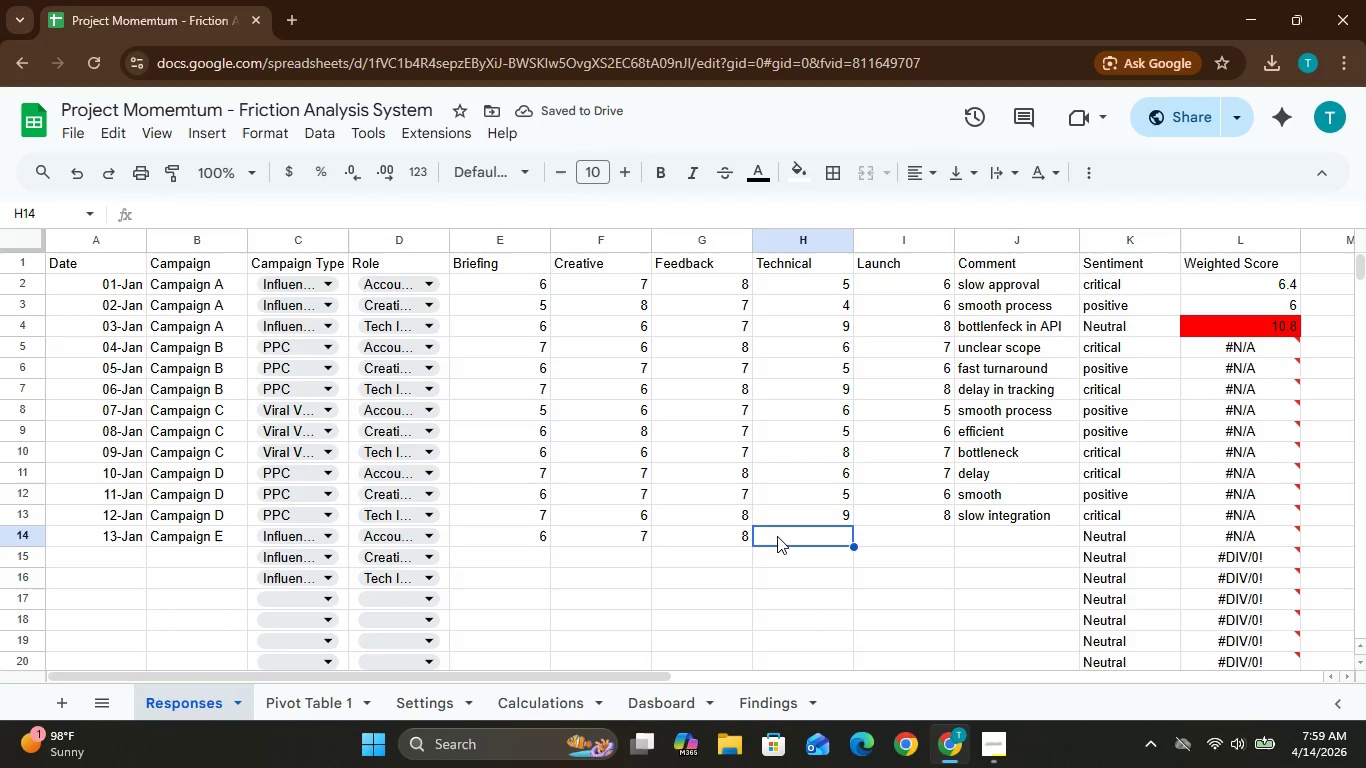 
wait(5.38)
 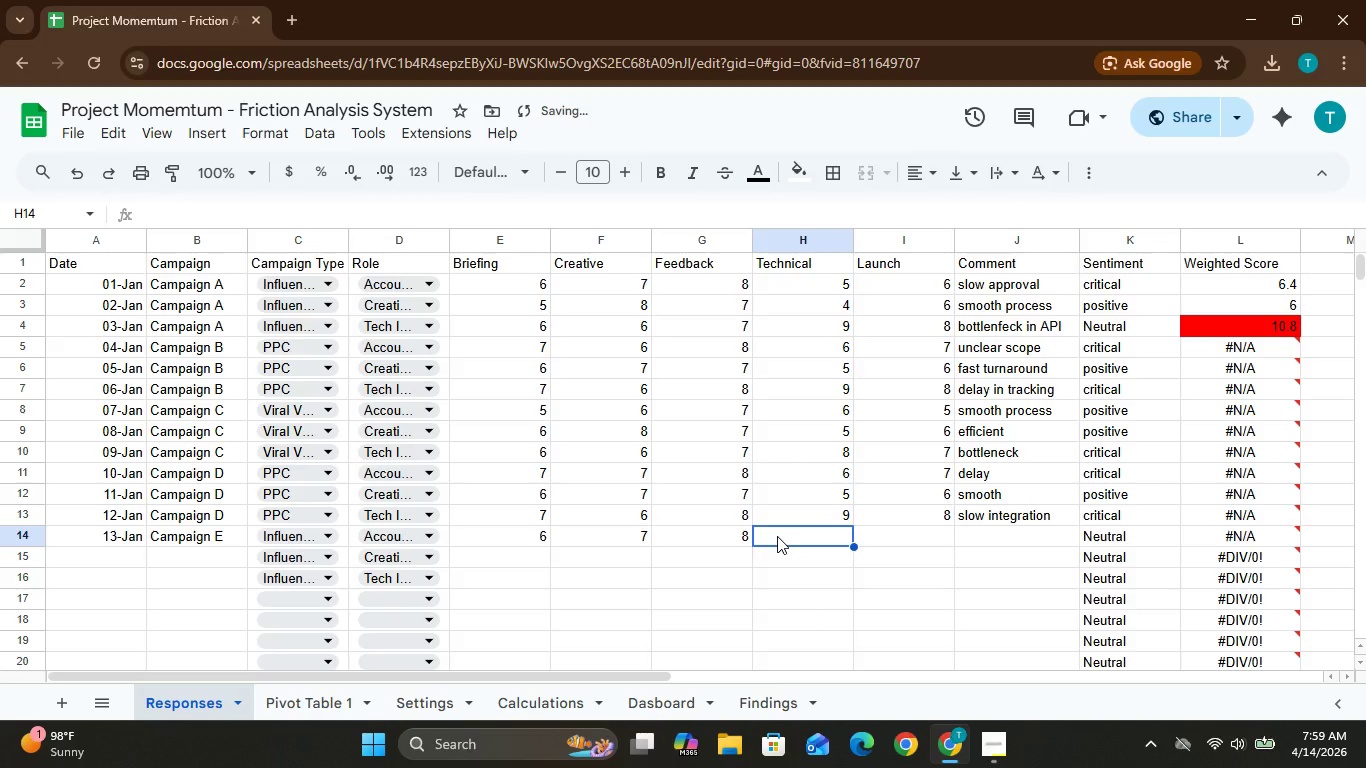 
key(5)
 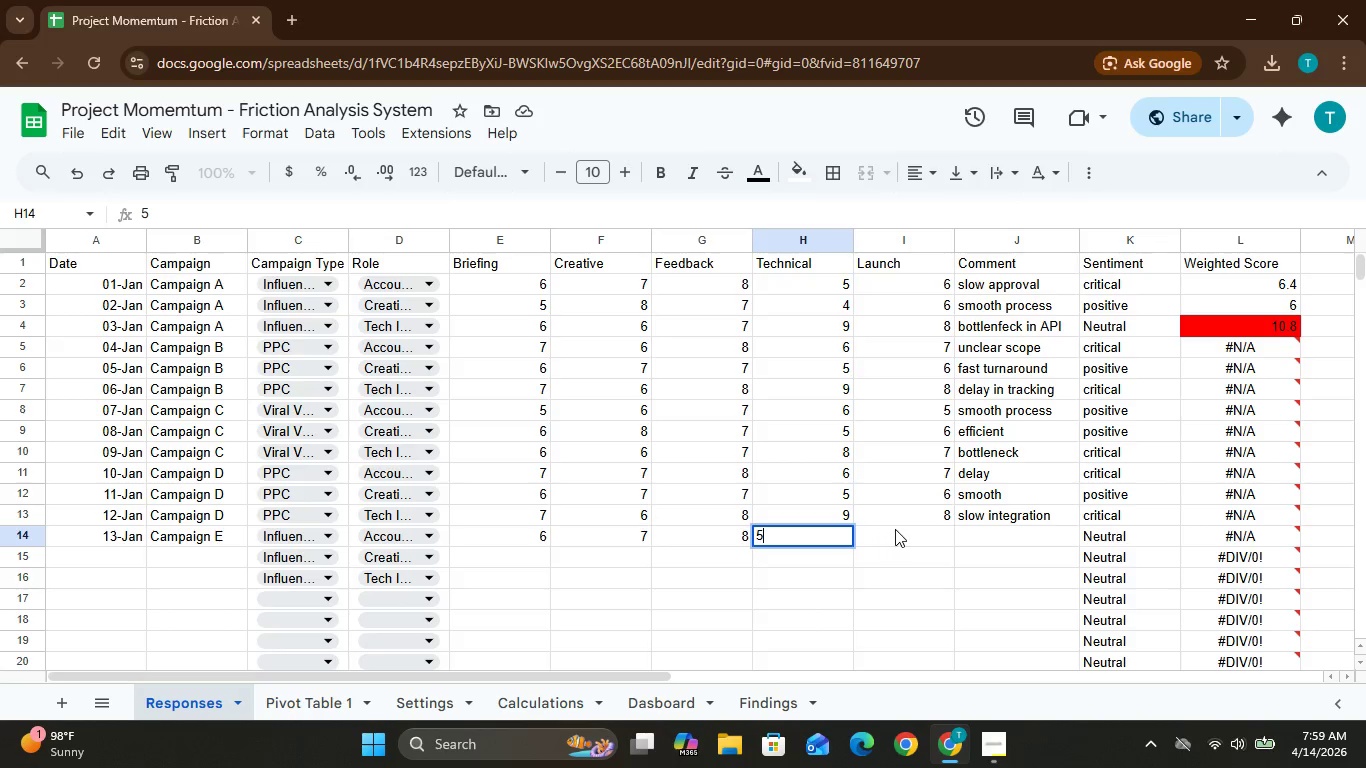 
left_click([897, 531])
 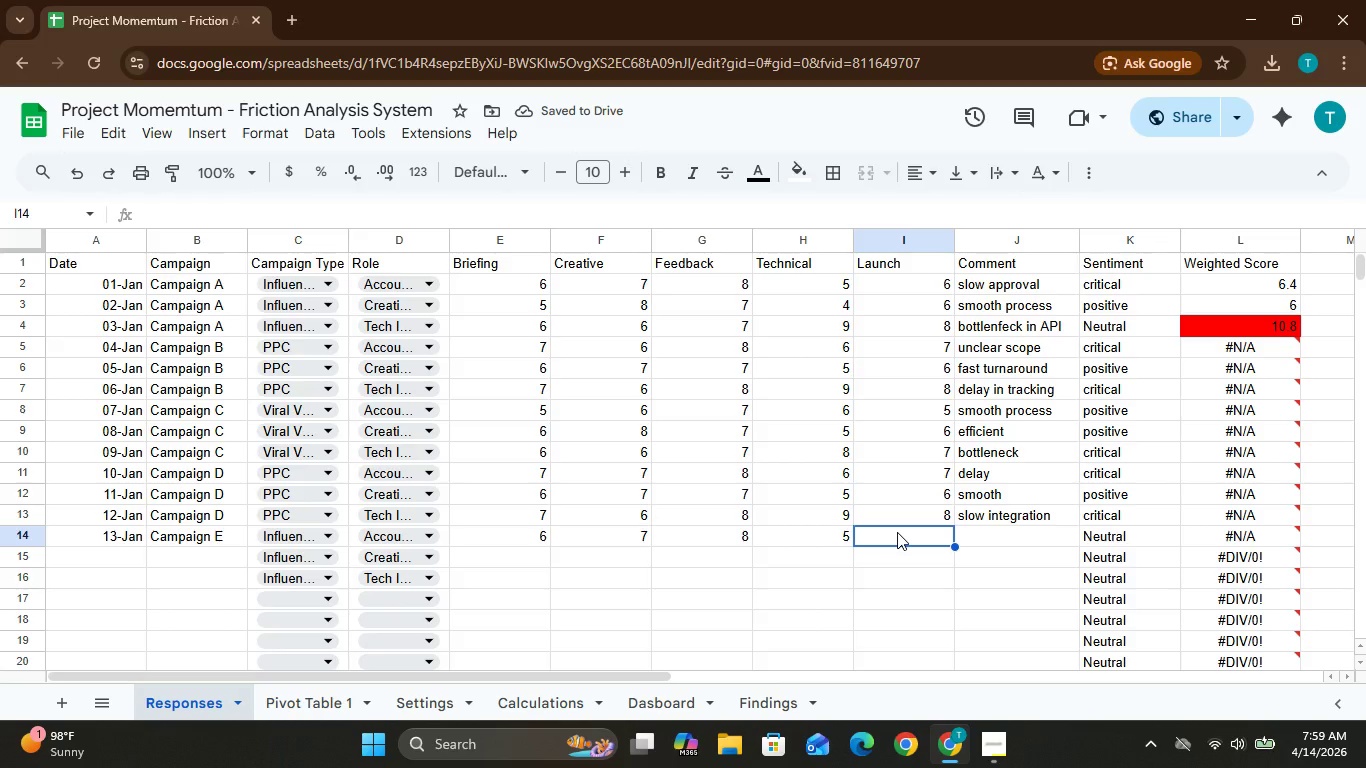 
wait(5.58)
 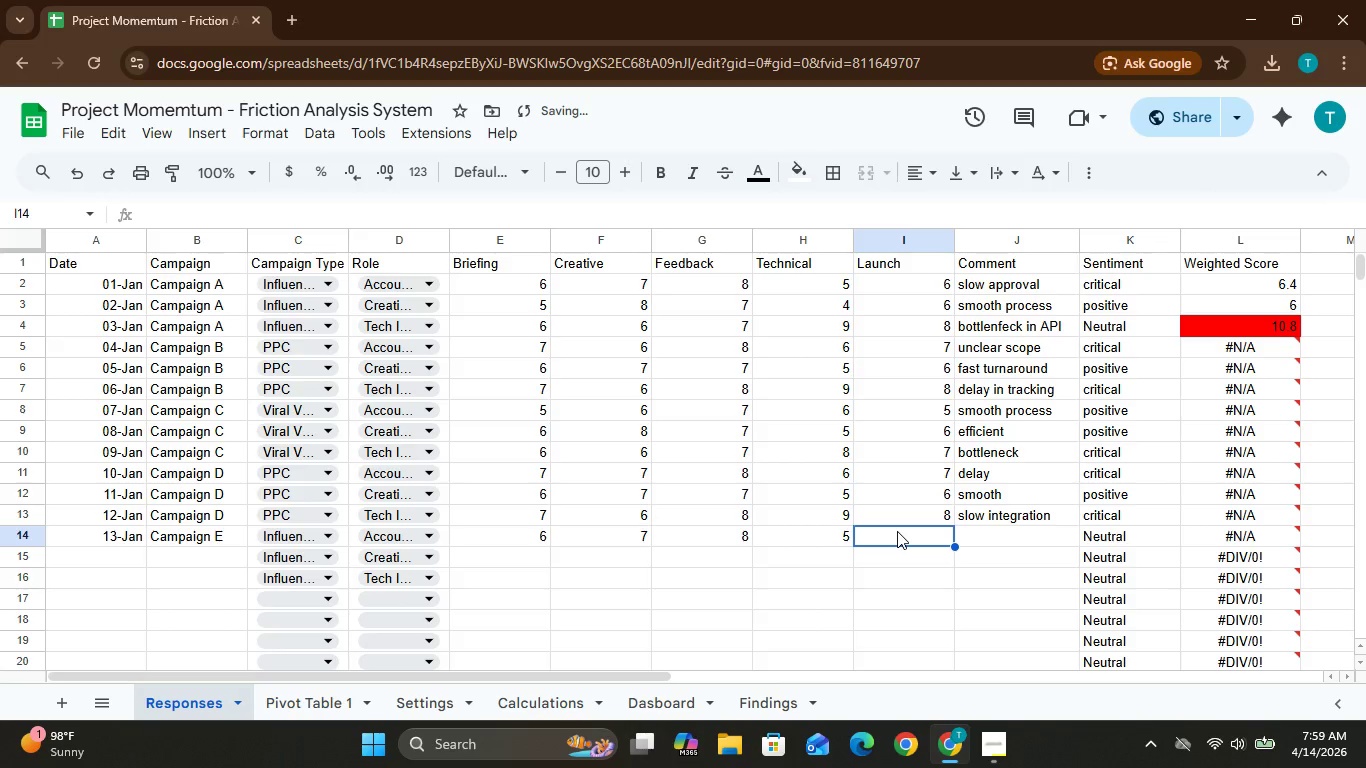 
key(6)
 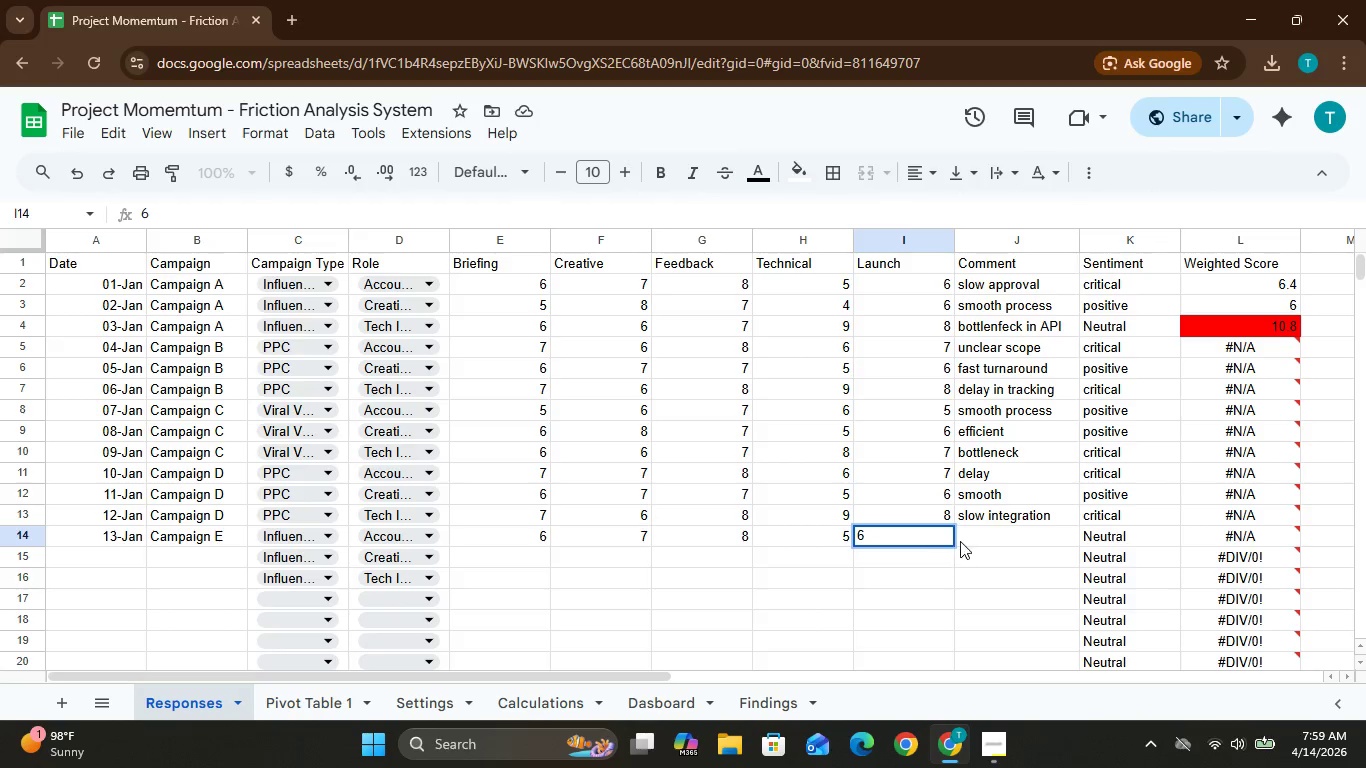 
left_click([970, 534])
 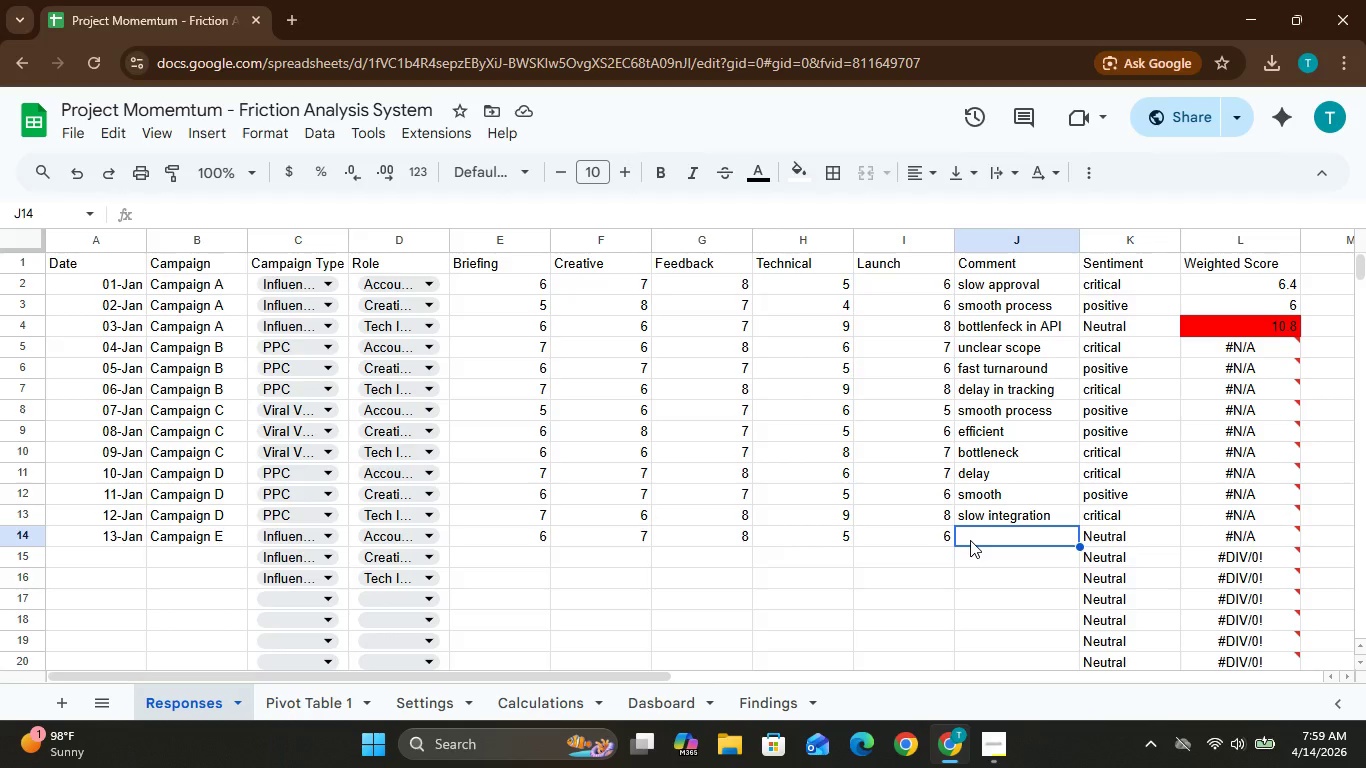 
wait(7.17)
 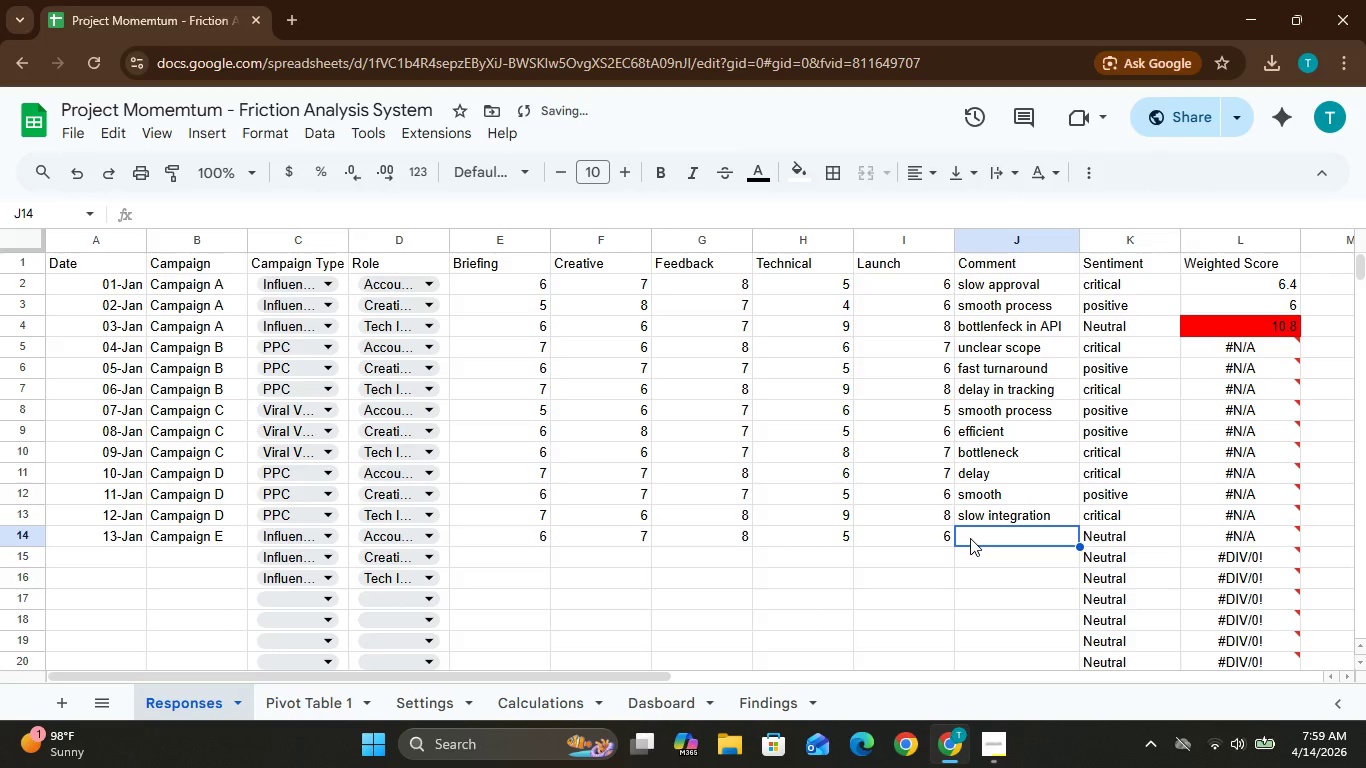 
type(unclear)
 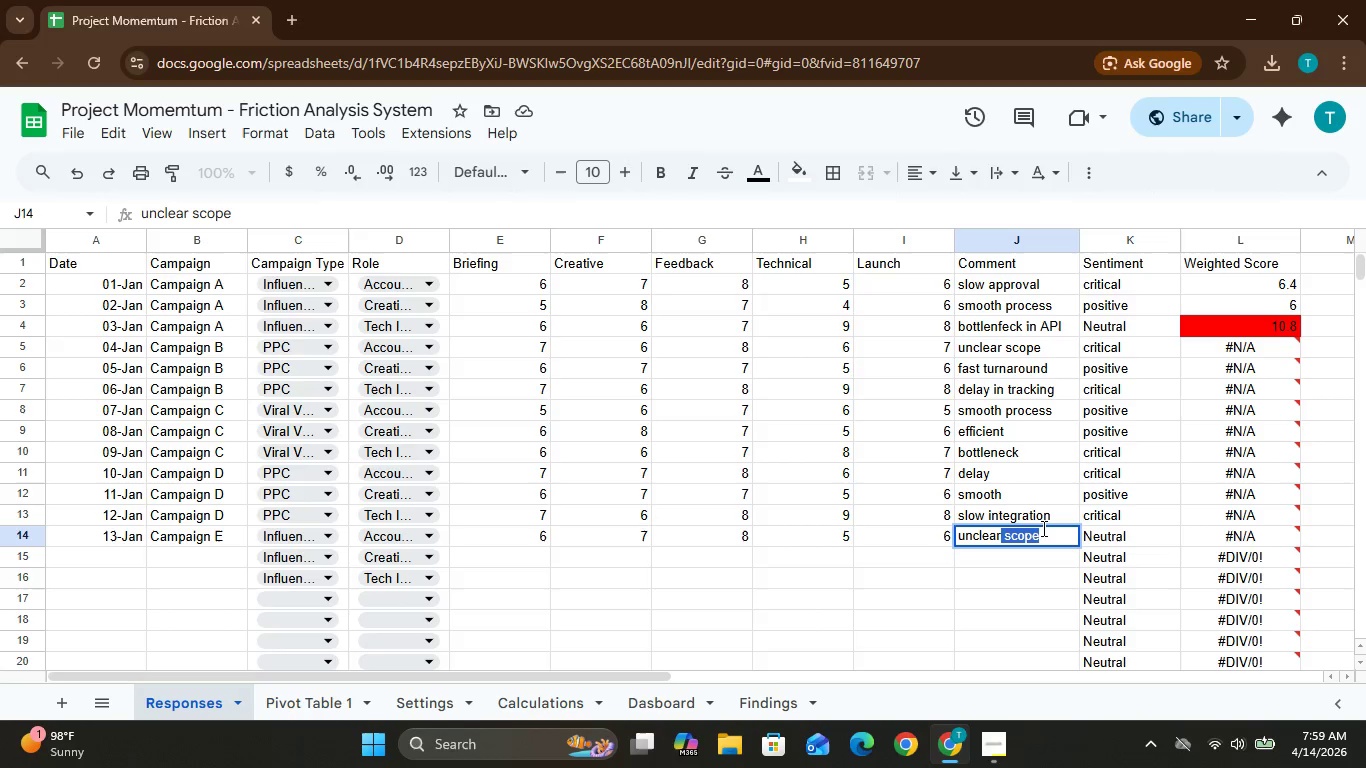 
left_click([1046, 531])
 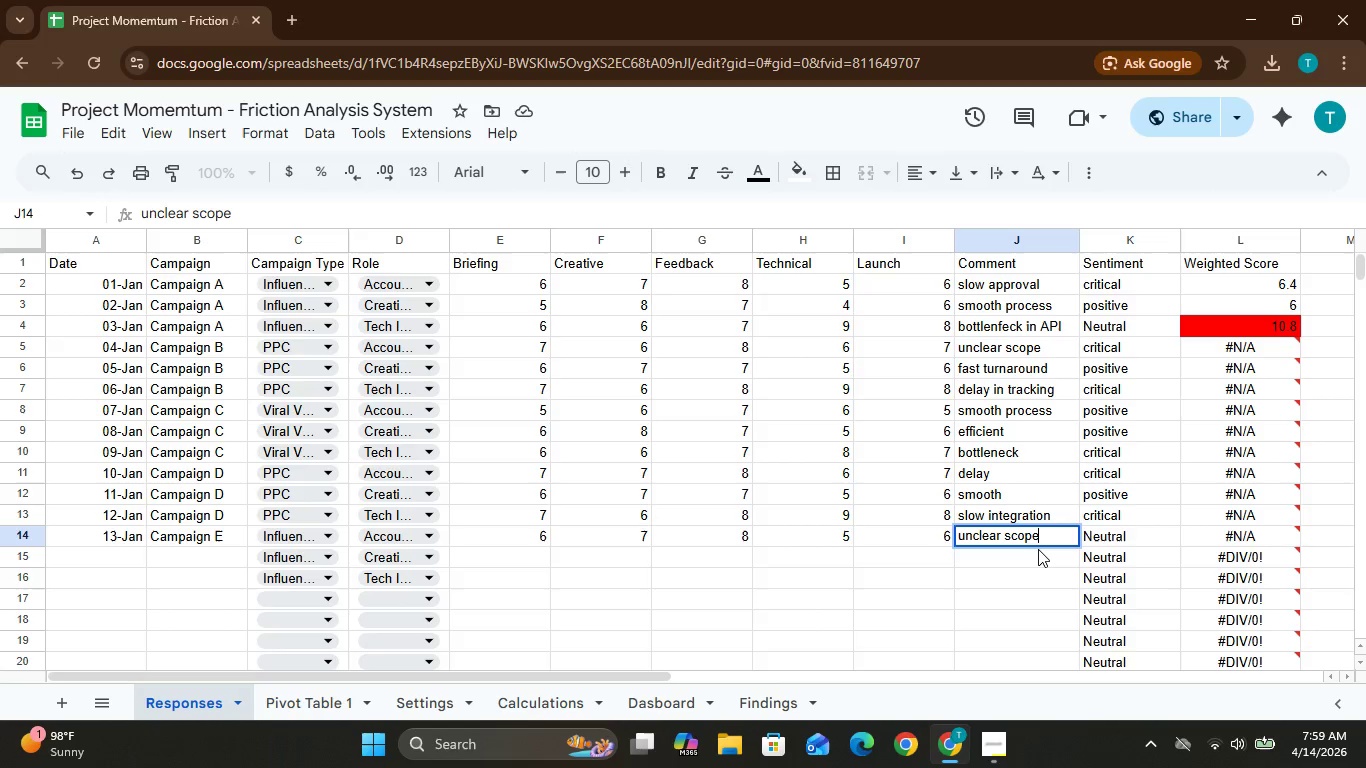 
key(Backspace)
 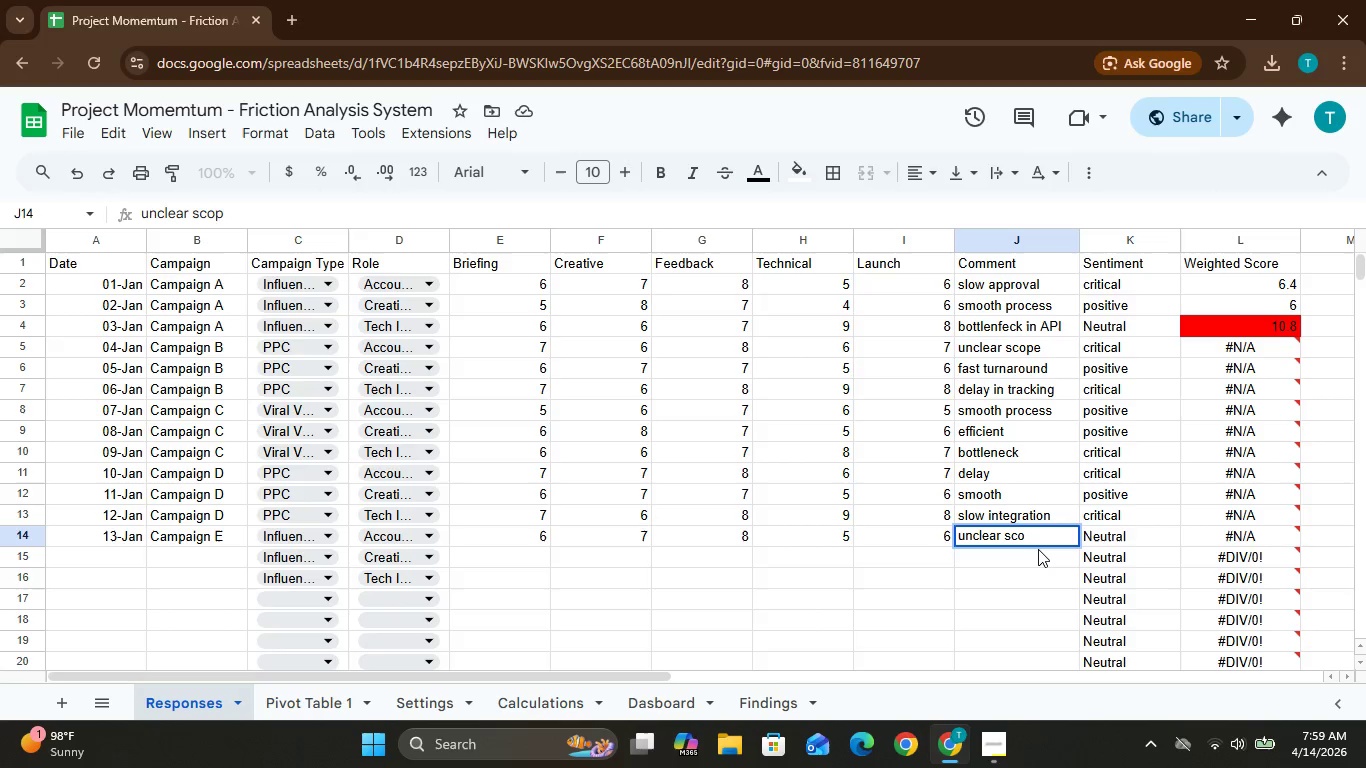 
key(Backspace)
 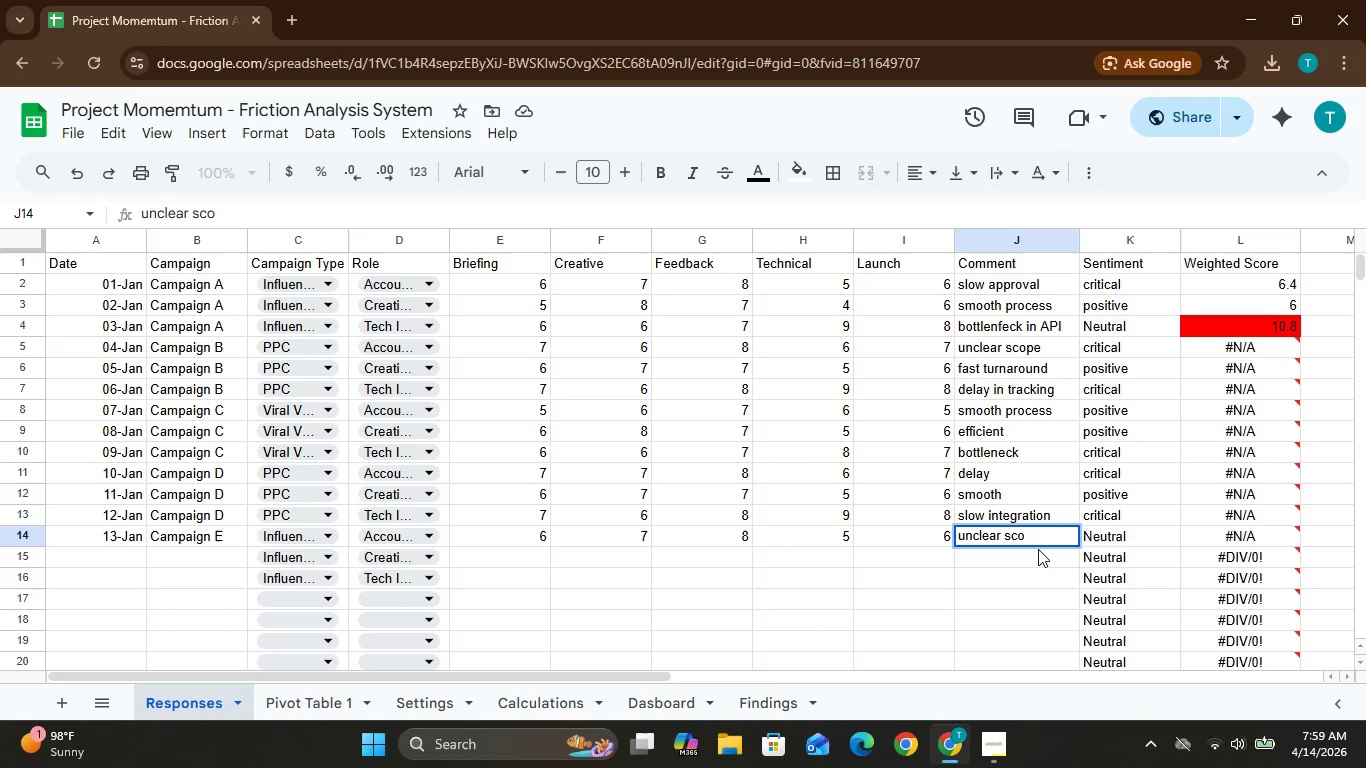 
key(Backspace)
 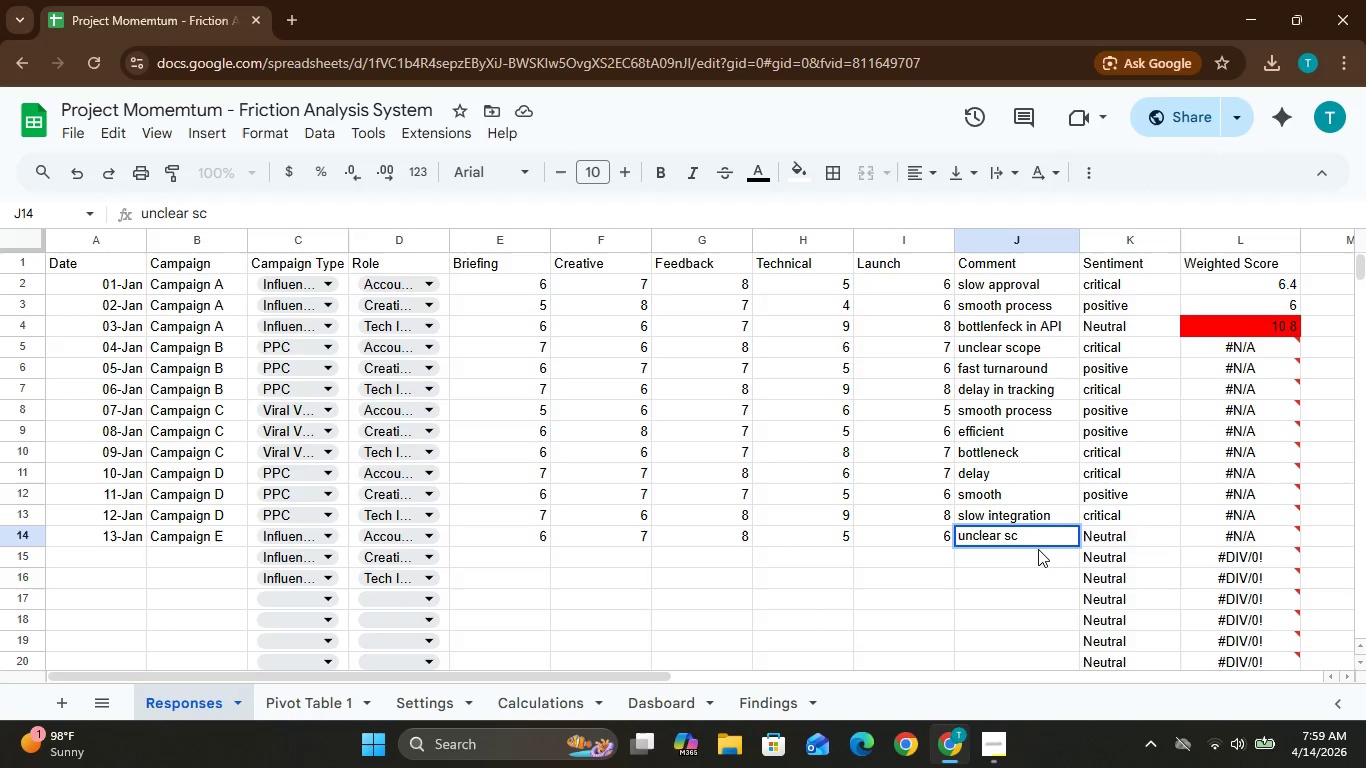 
key(Backspace)
 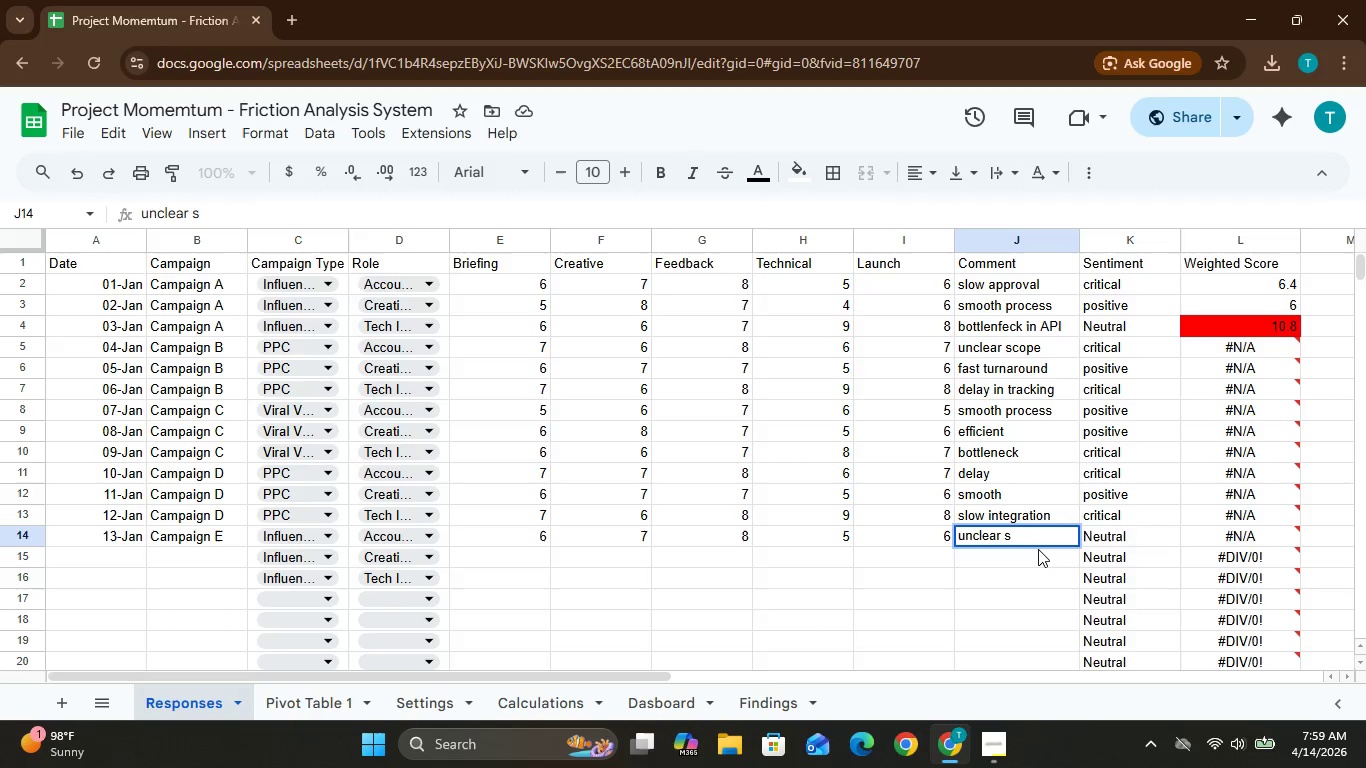 
key(Backspace)
 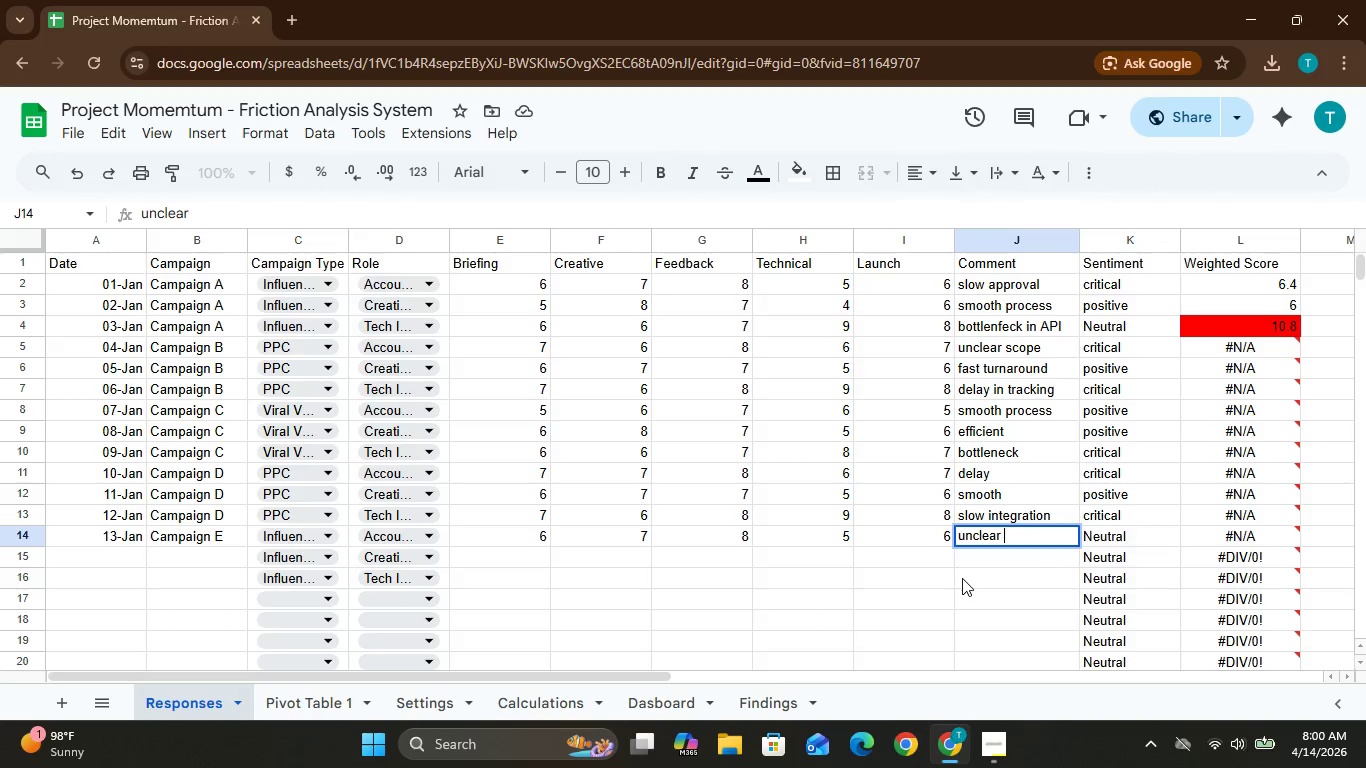 
wait(8.36)
 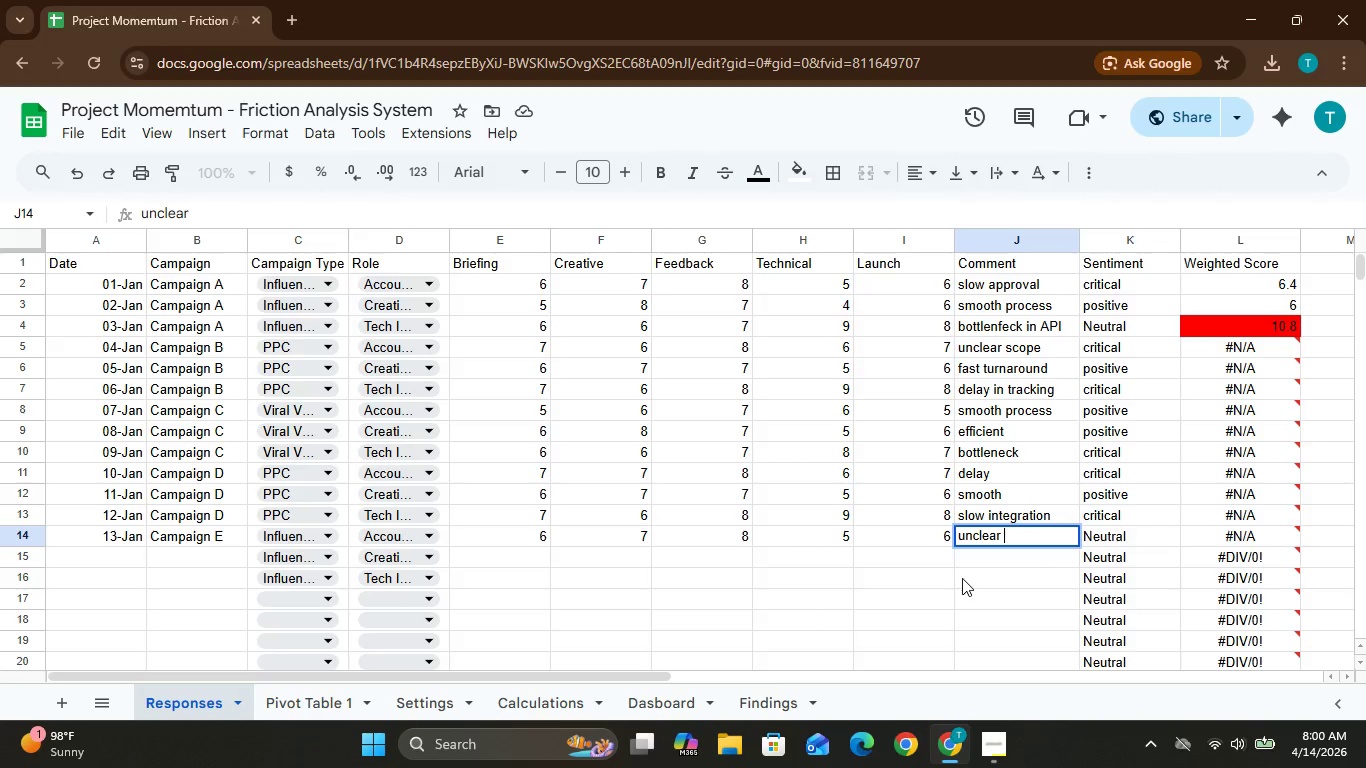 
left_click([97, 545])
 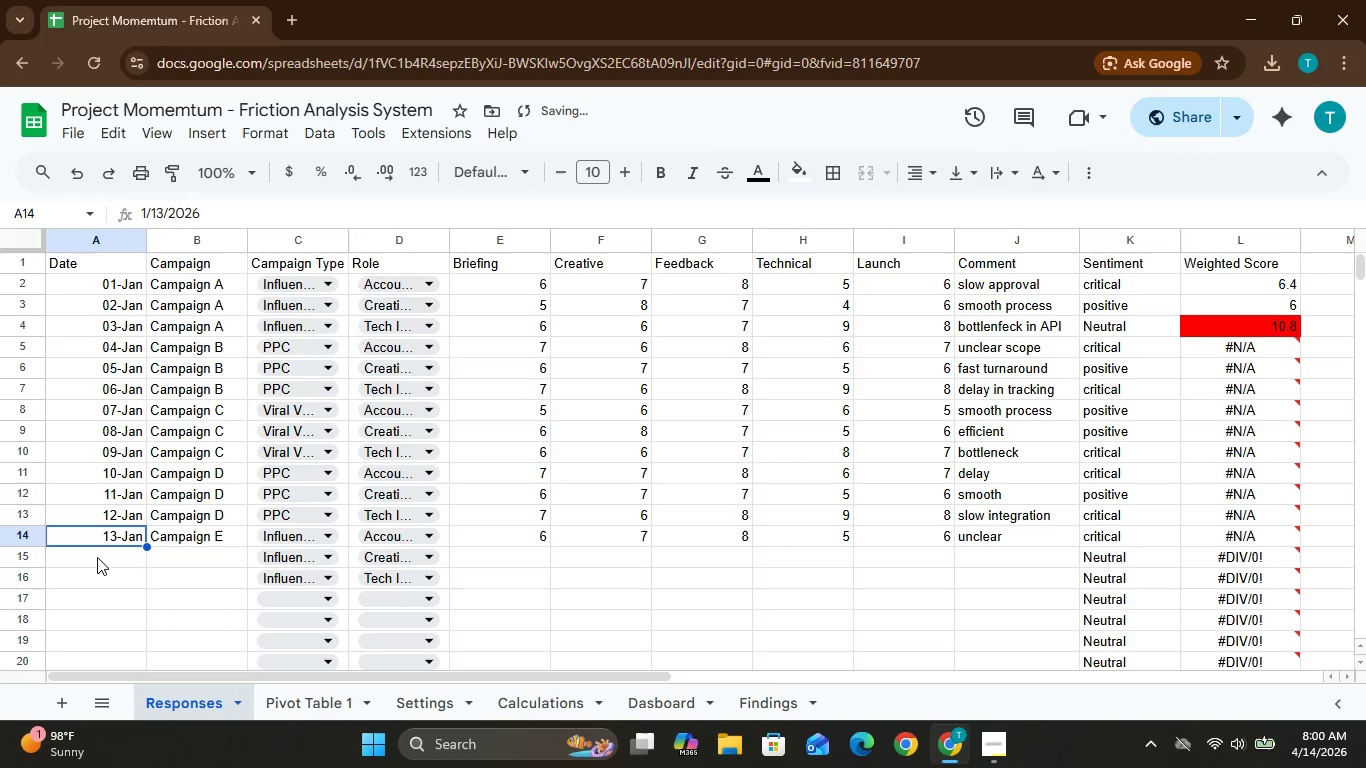 
left_click([97, 554])
 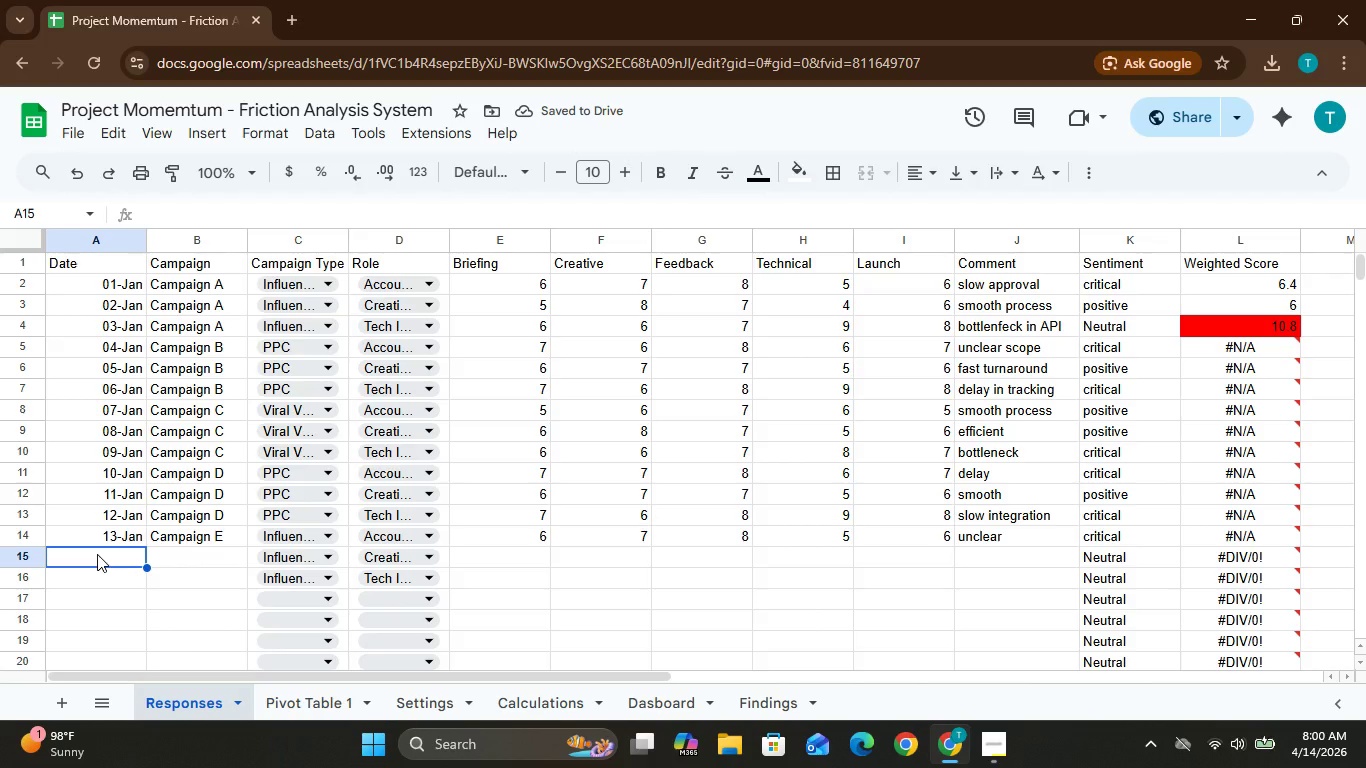 
hold_key(key=1, duration=0.77)
 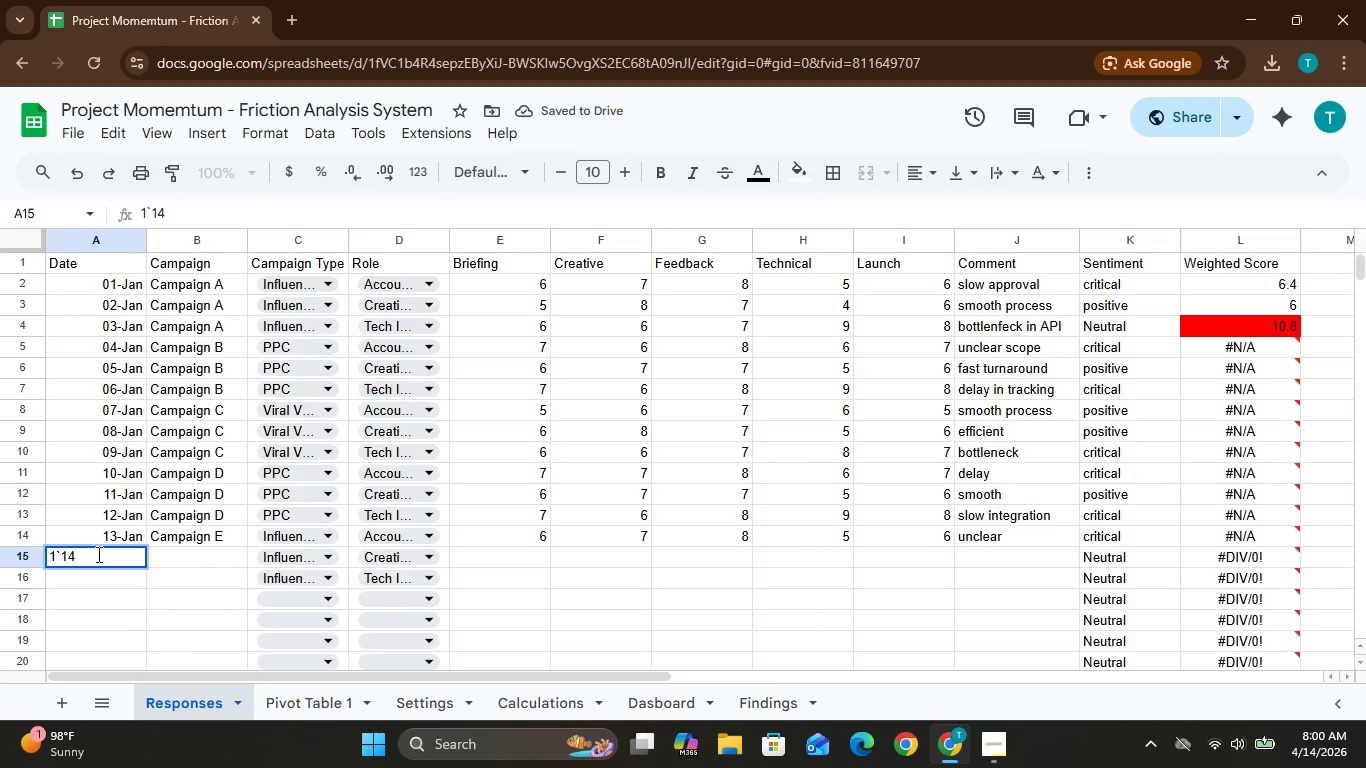 
type(`14)
key(Backspace)
key(Backspace)
key(Backspace)
type(4-)
 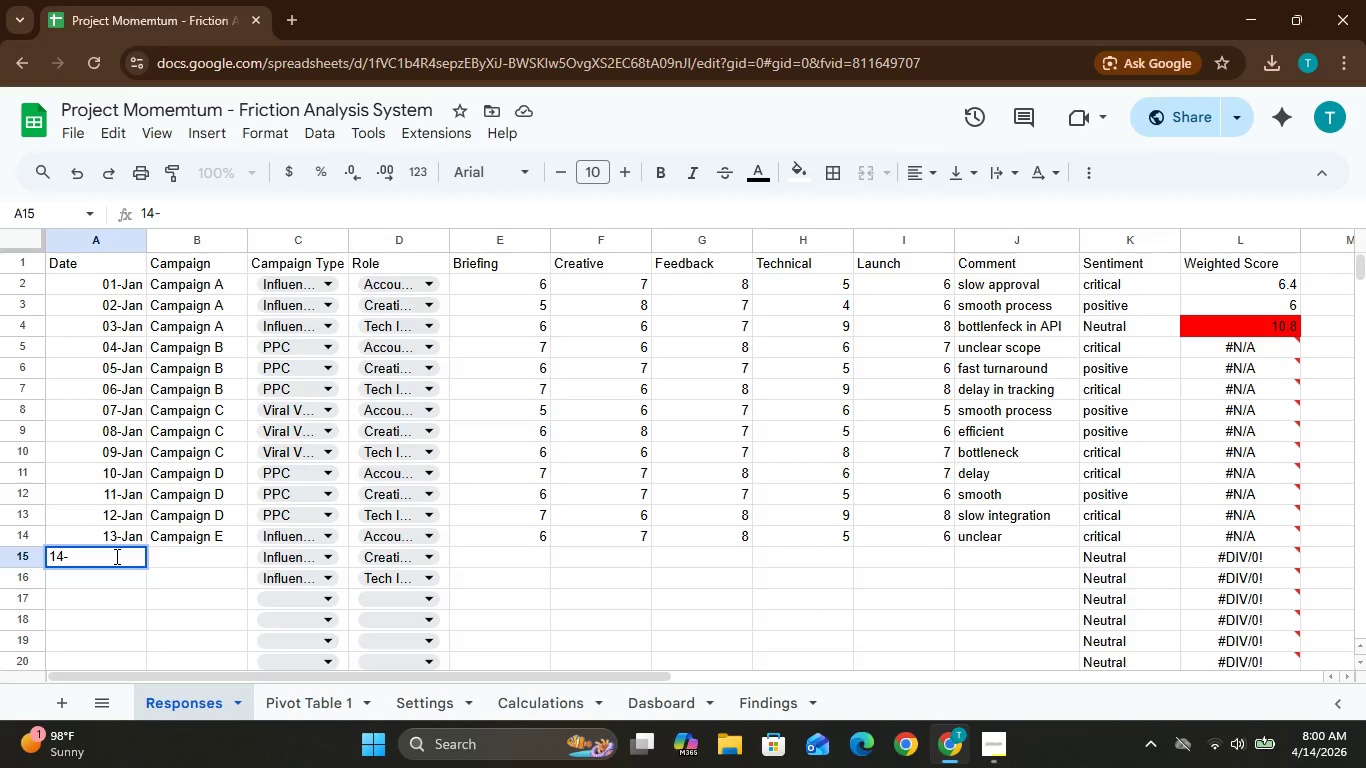 
hold_key(key=ShiftLeft, duration=2.59)
 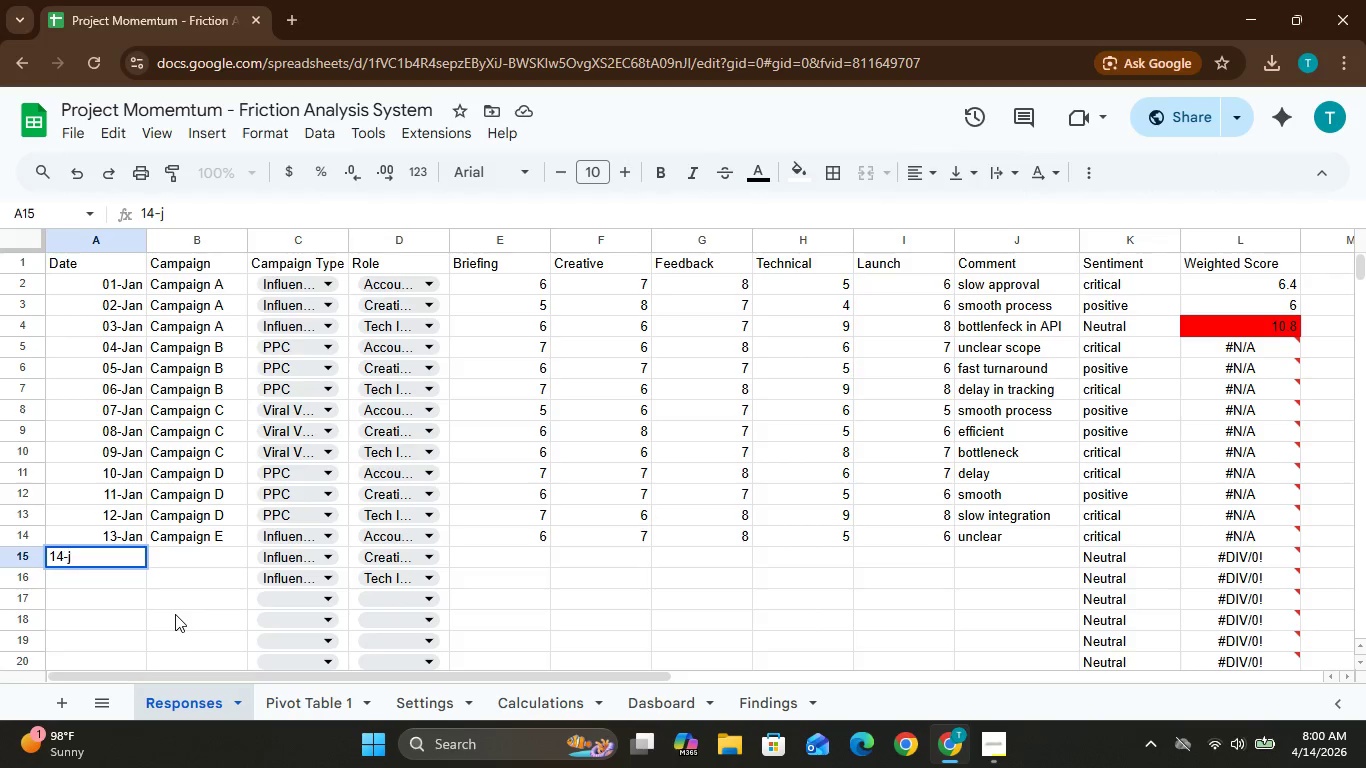 
key(J)
 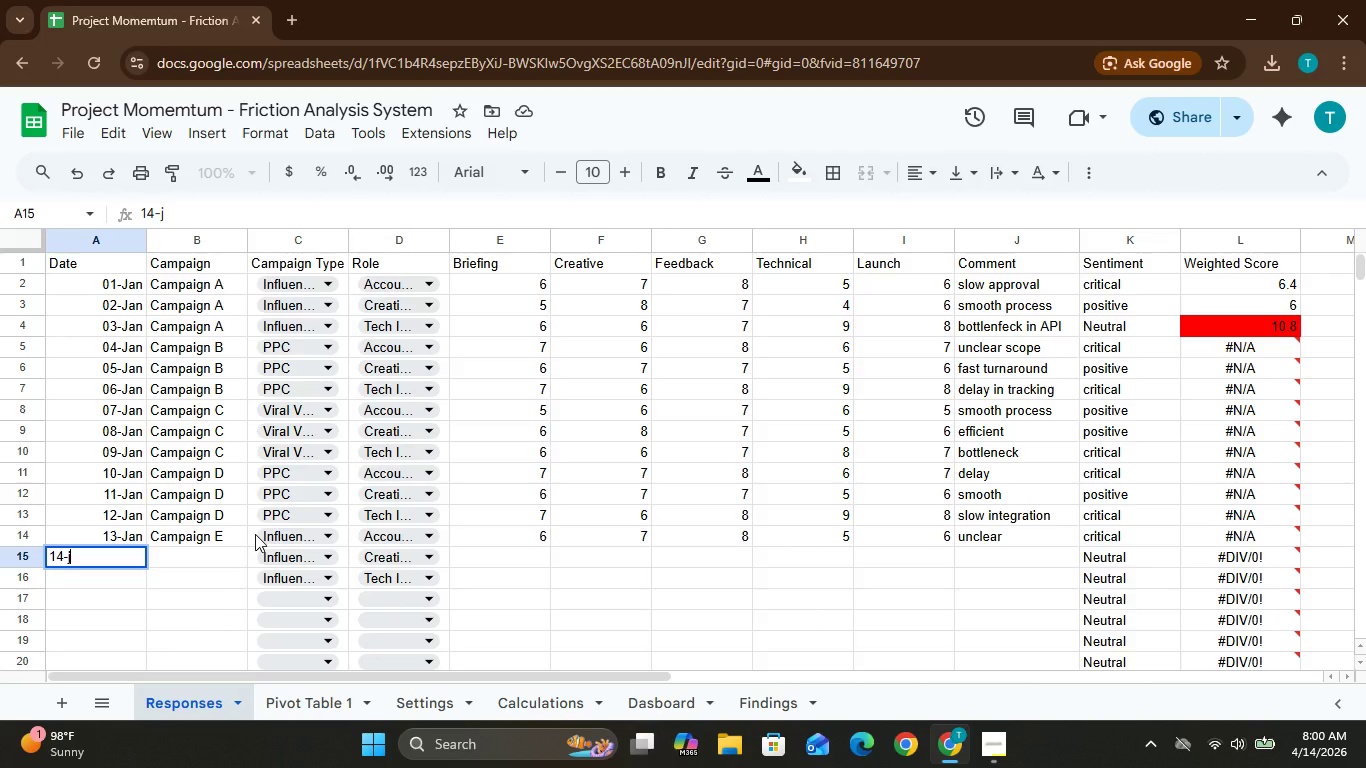 
key(Backspace)
type(Jan)
 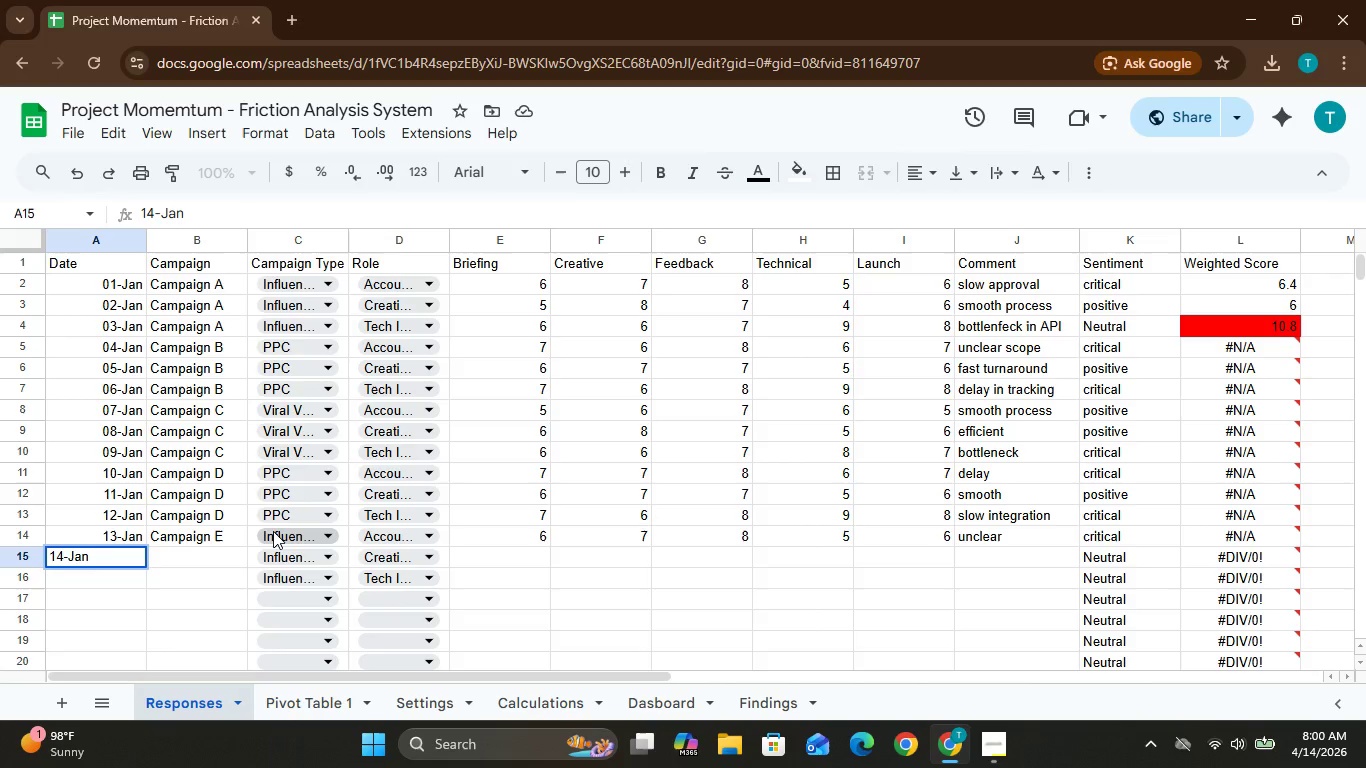 
left_click([221, 553])
 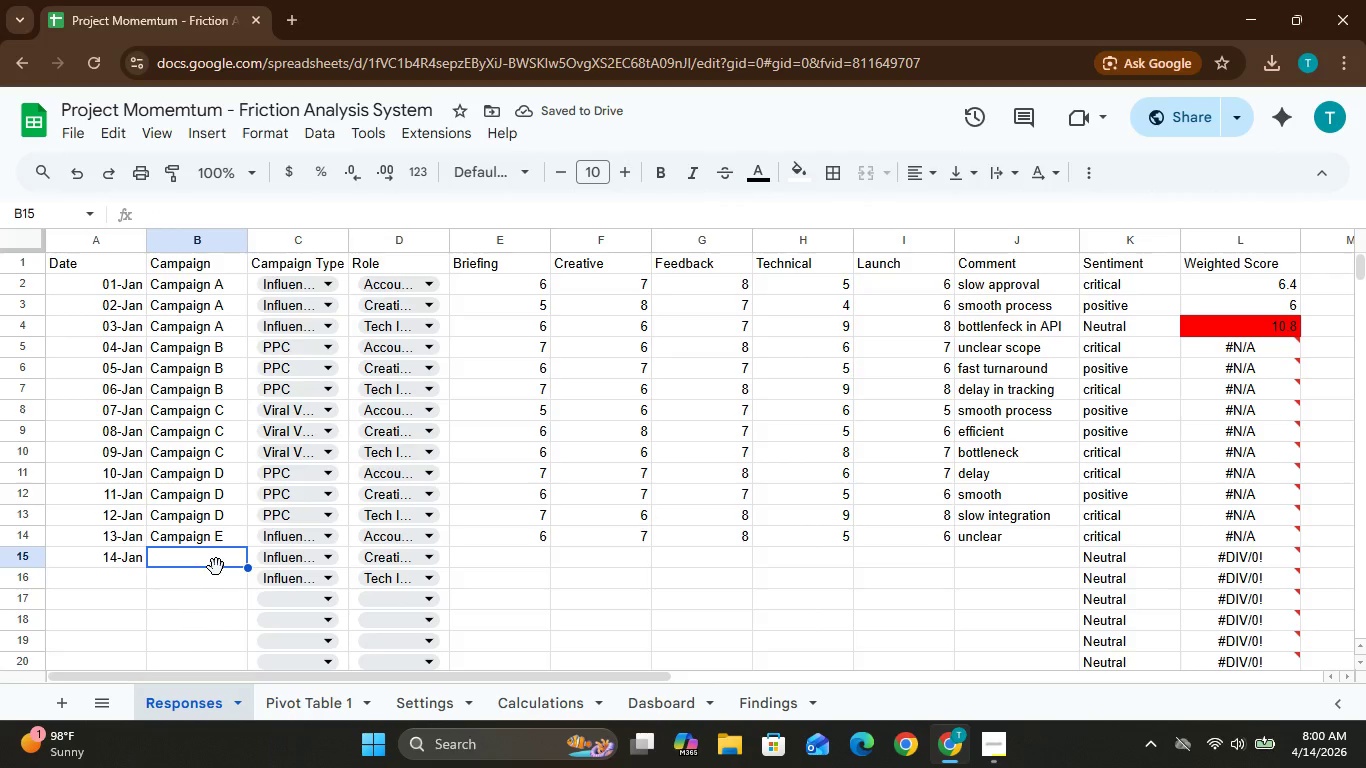 
hold_key(key=ShiftLeft, duration=0.56)
 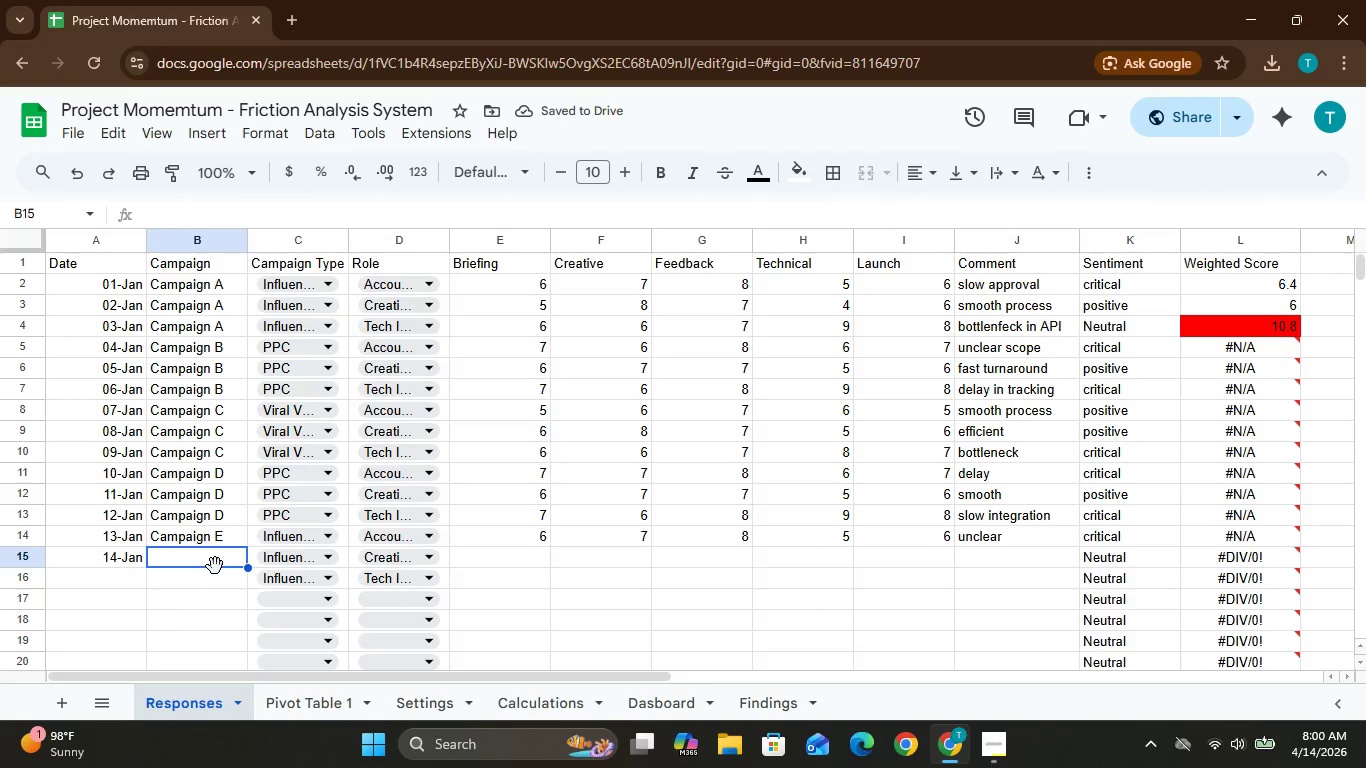 
type(Campaign E)
 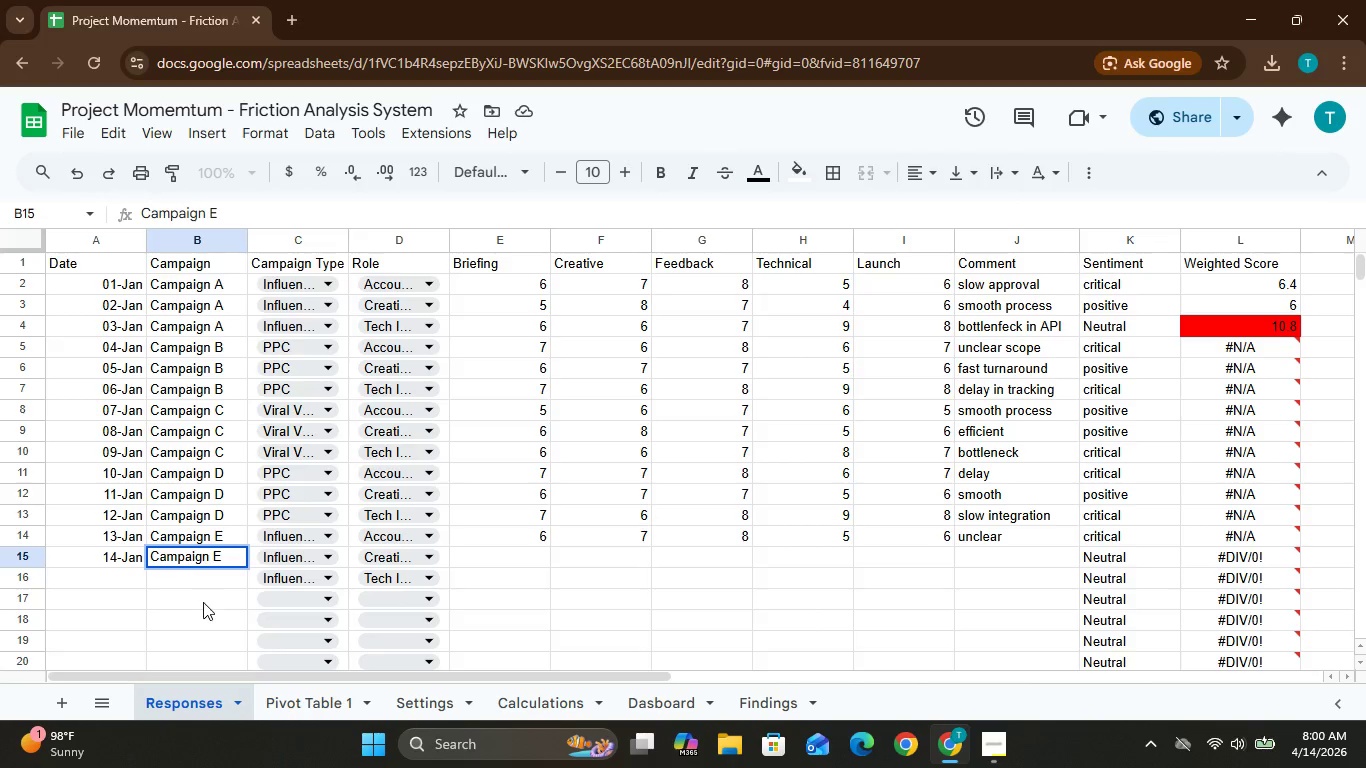 
wait(6.66)
 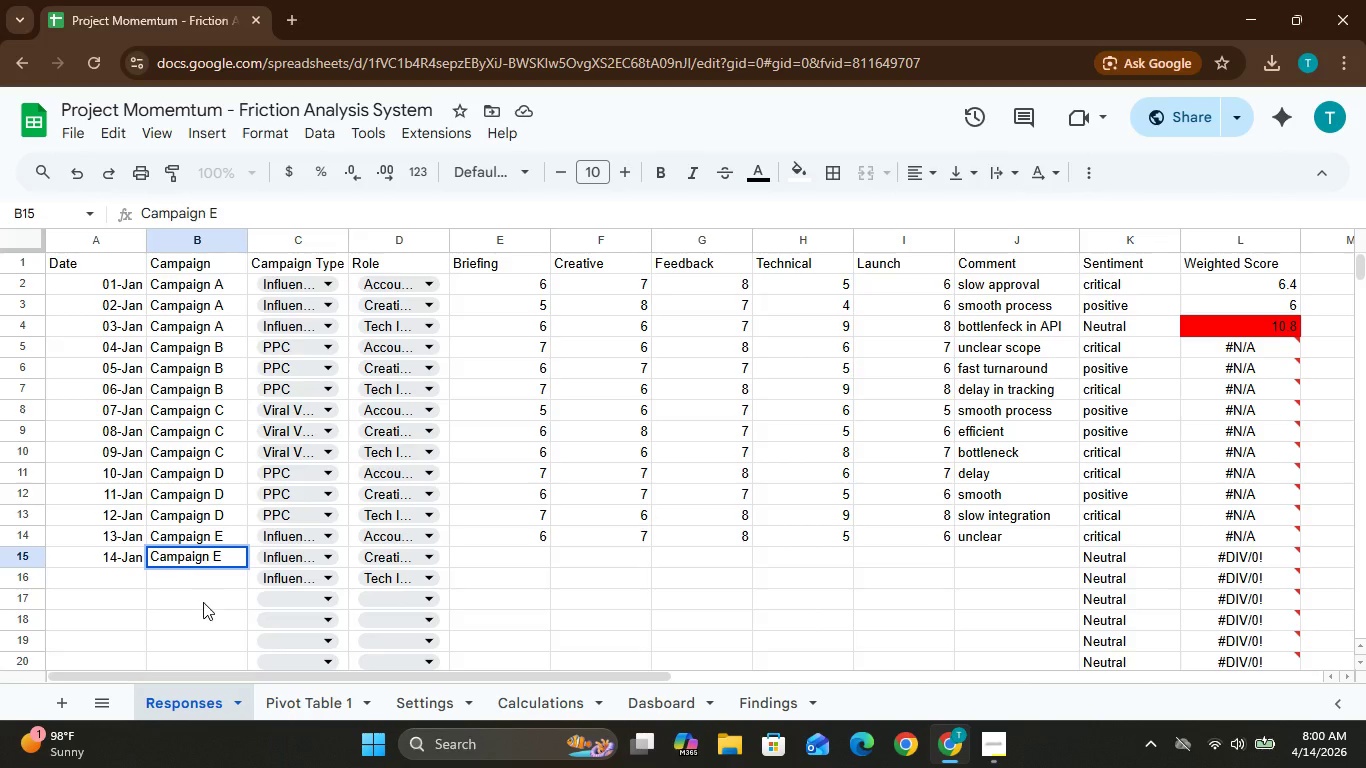 
left_click([464, 555])
 